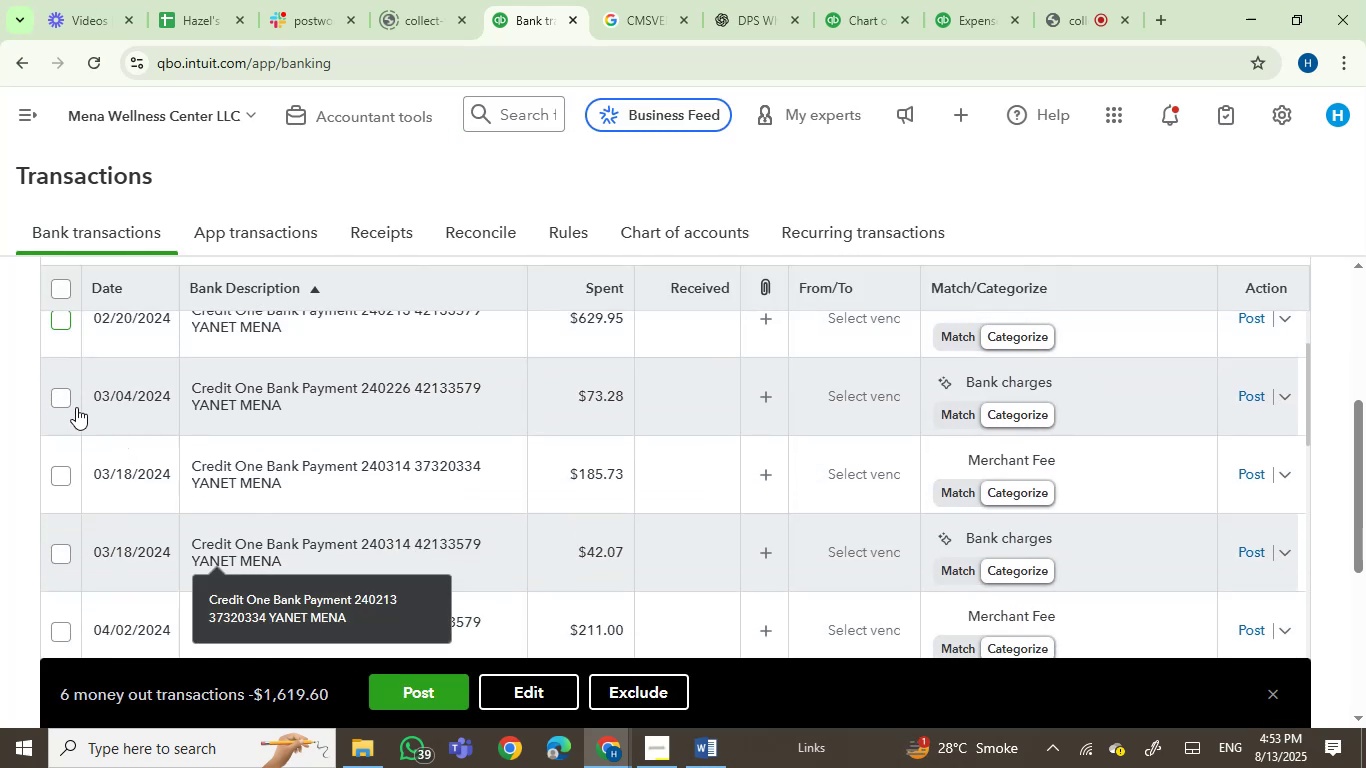 
left_click([58, 398])
 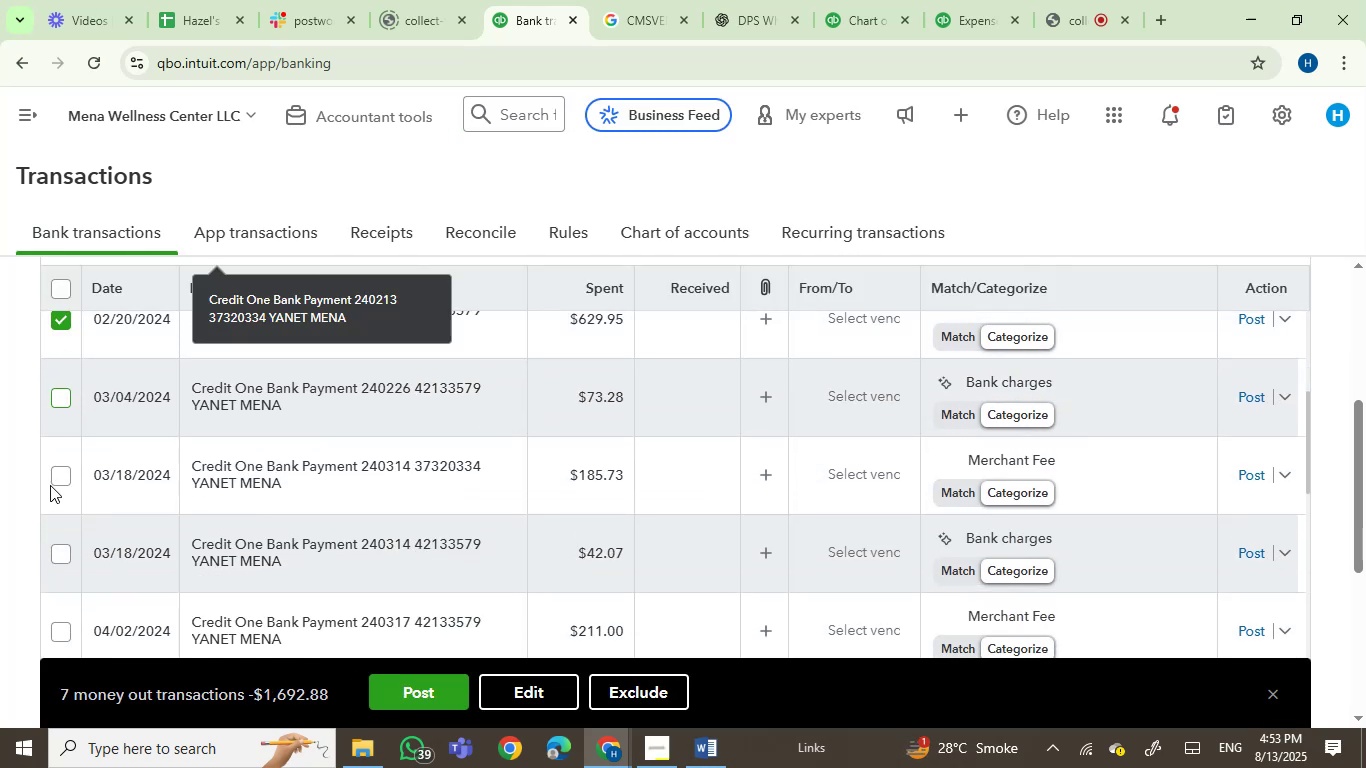 
left_click([58, 471])
 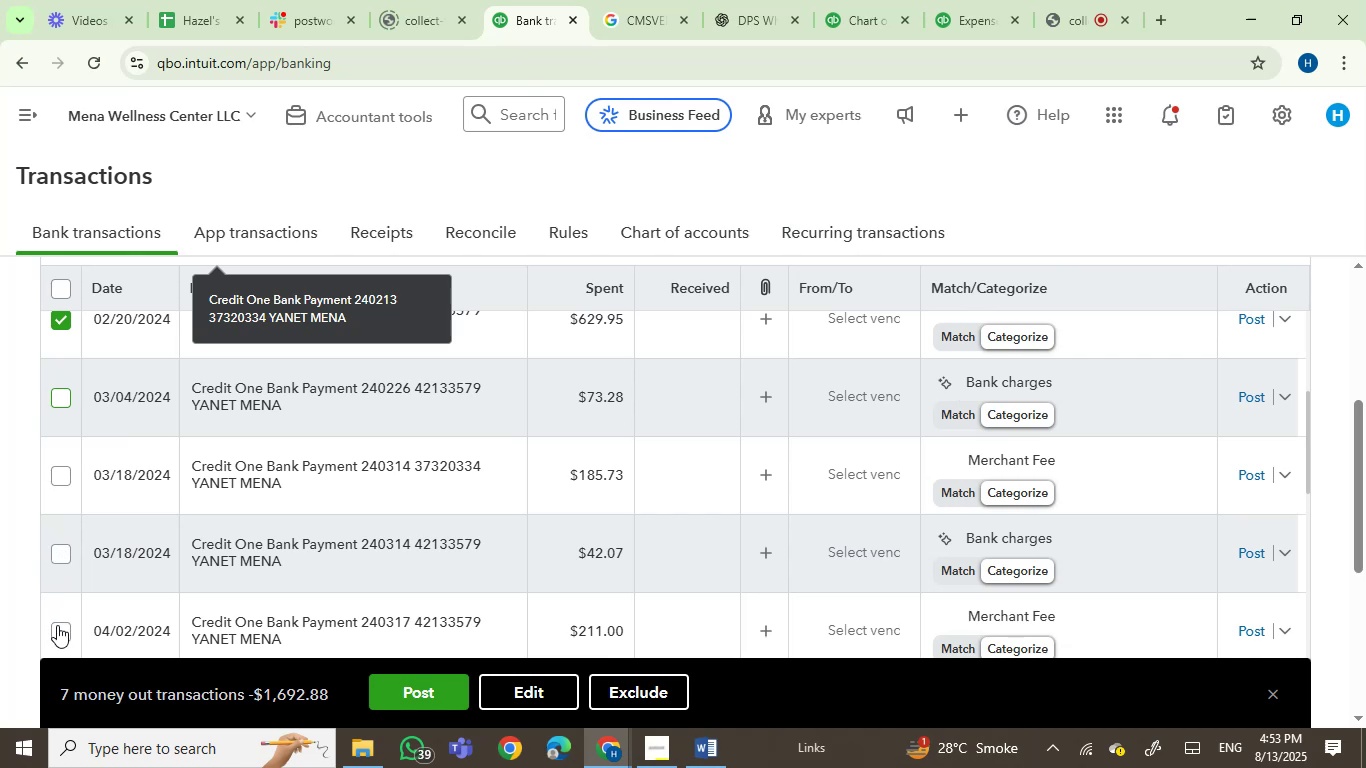 
scroll: coordinate [546, 525], scroll_direction: down, amount: 3.0
 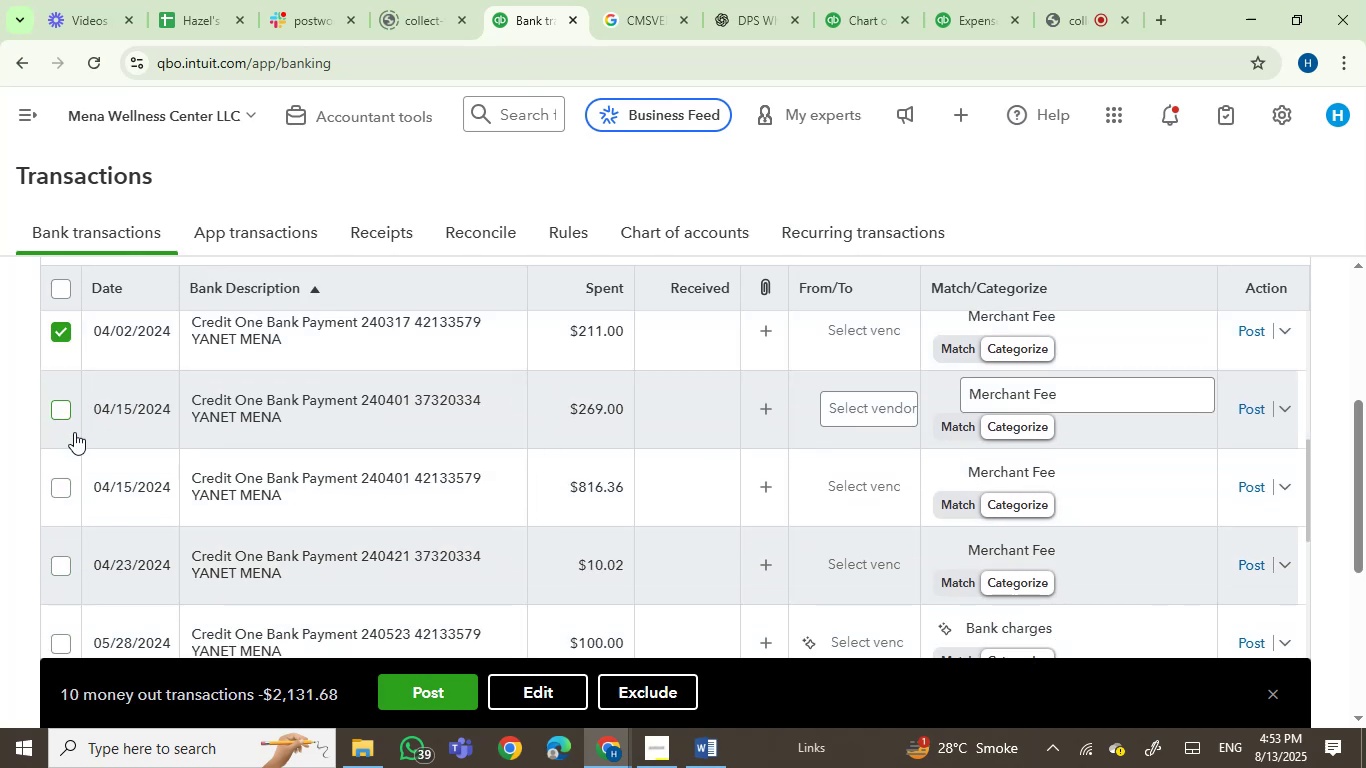 
left_click([68, 488])
 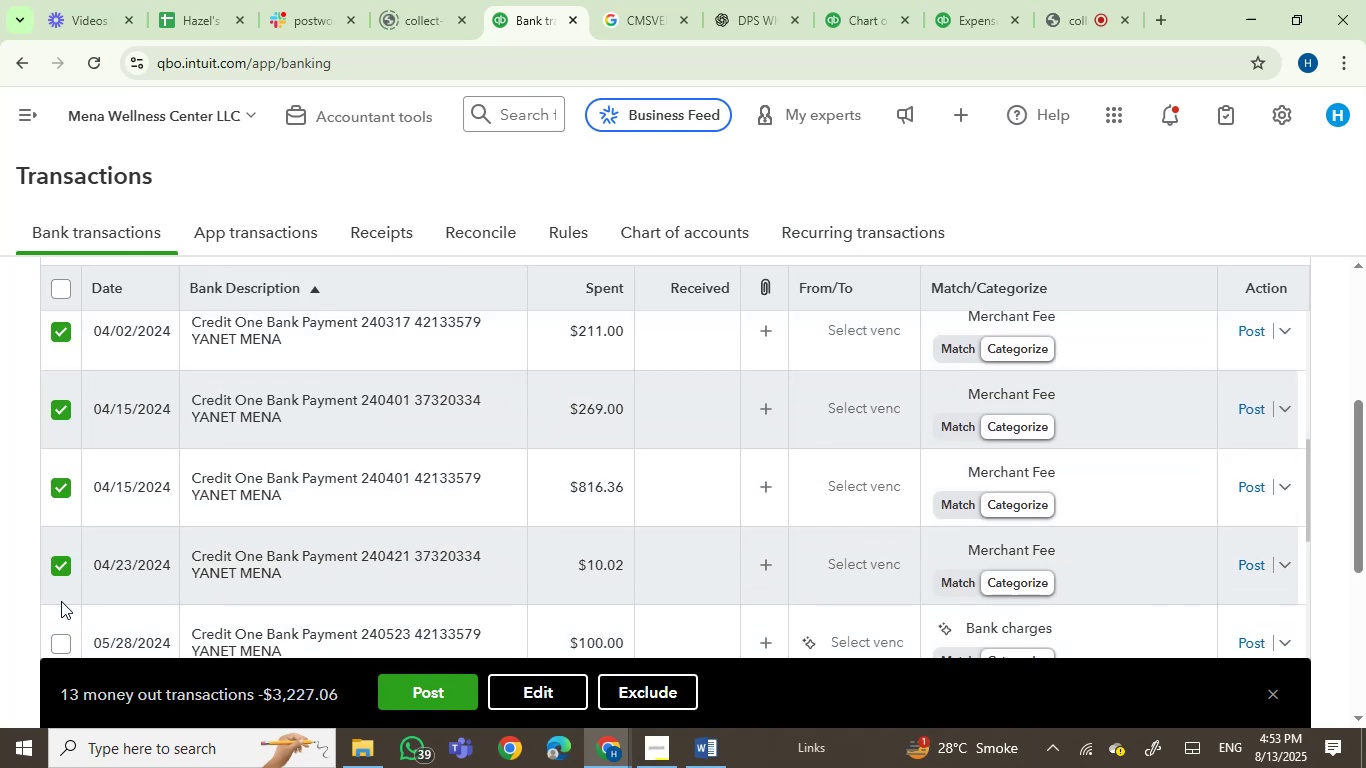 
left_click([55, 633])
 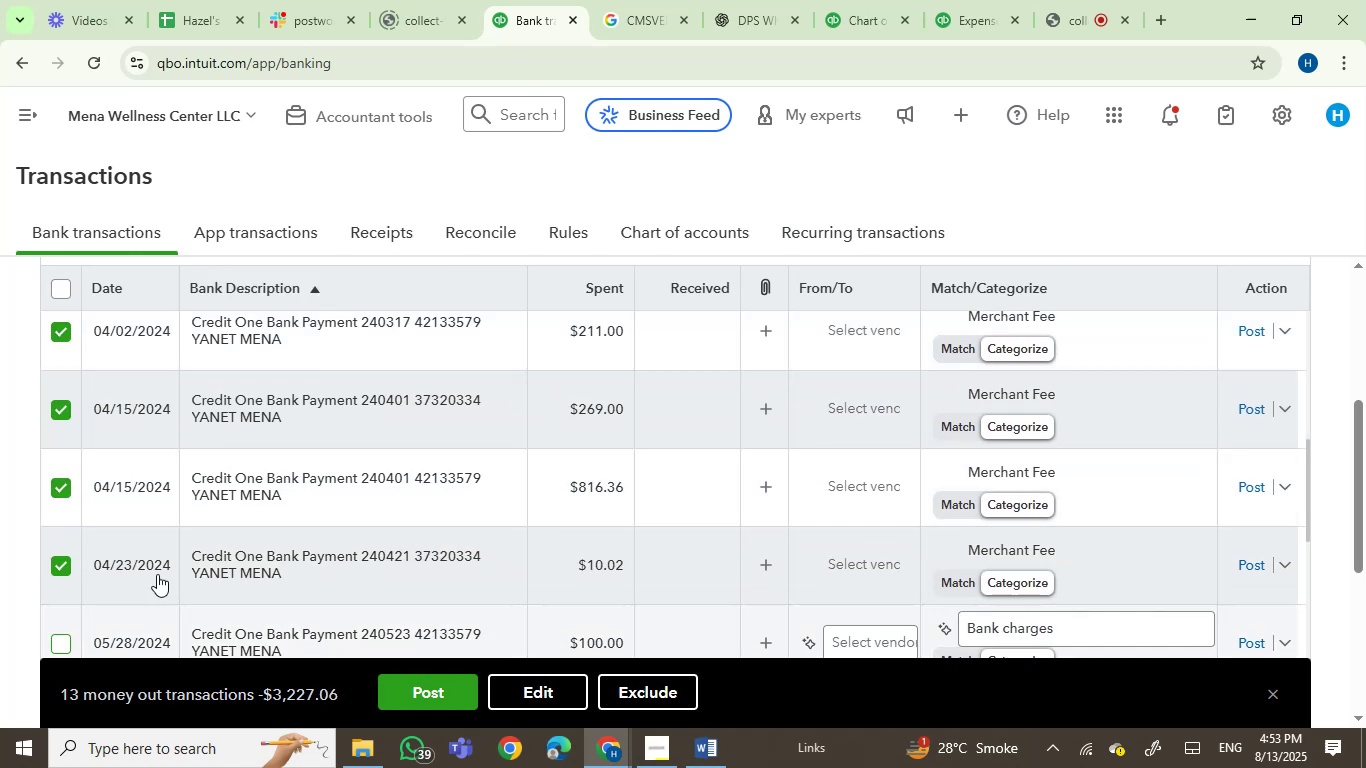 
scroll: coordinate [342, 523], scroll_direction: down, amount: 3.0
 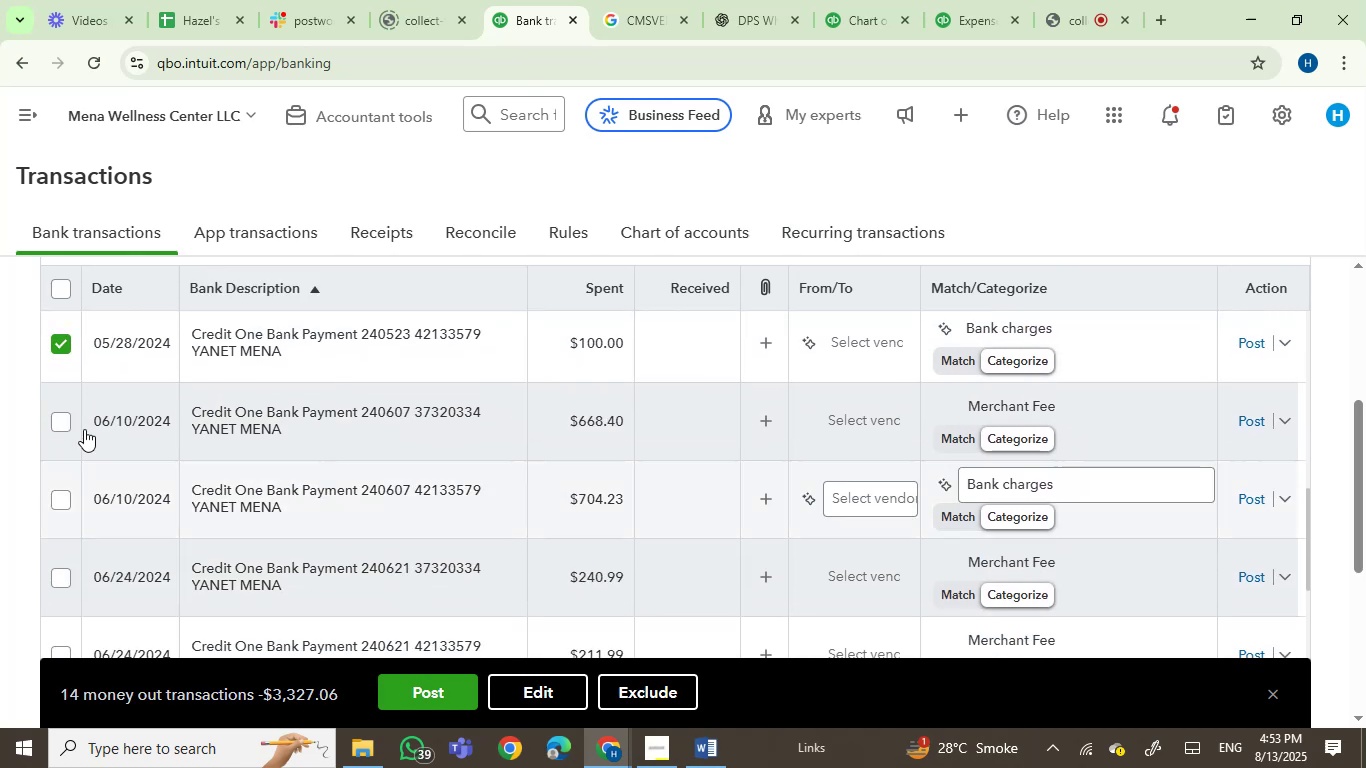 
left_click([65, 422])
 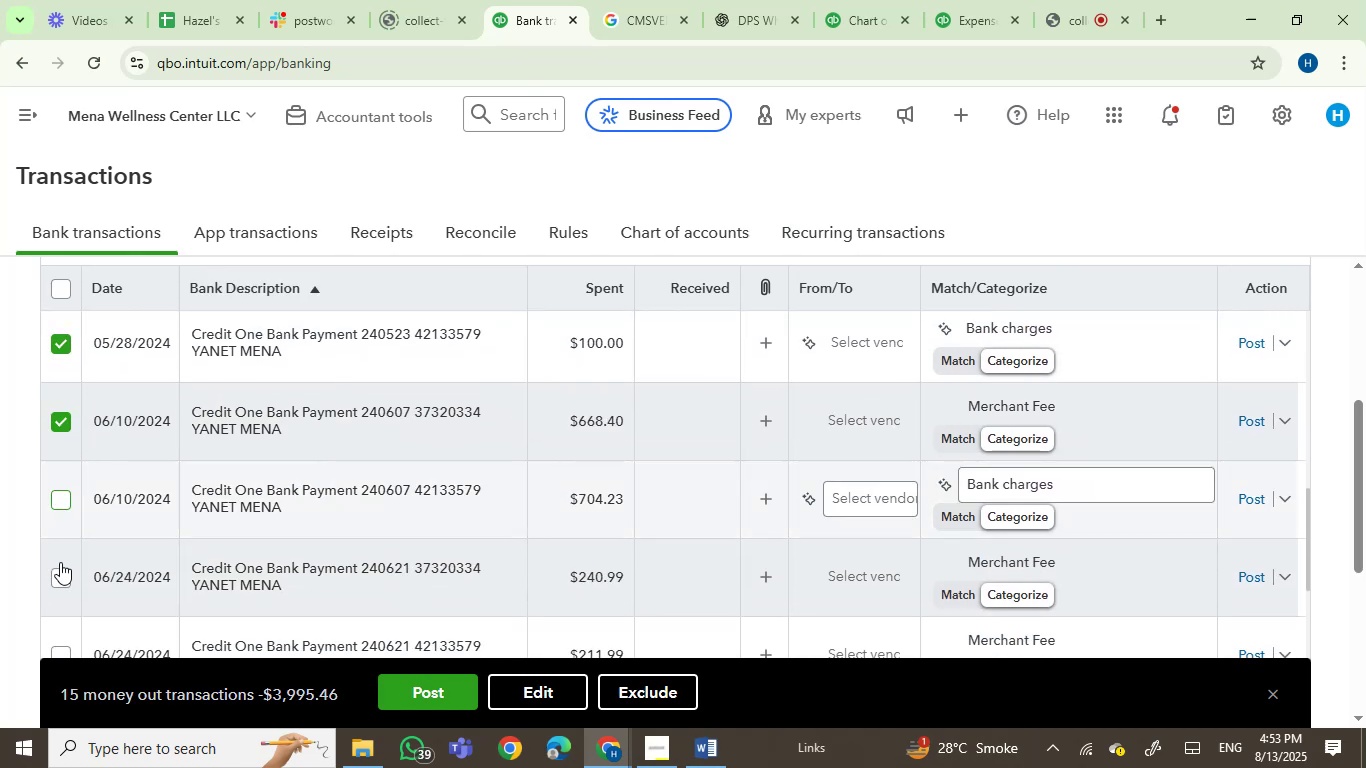 
scroll: coordinate [353, 535], scroll_direction: down, amount: 2.0
 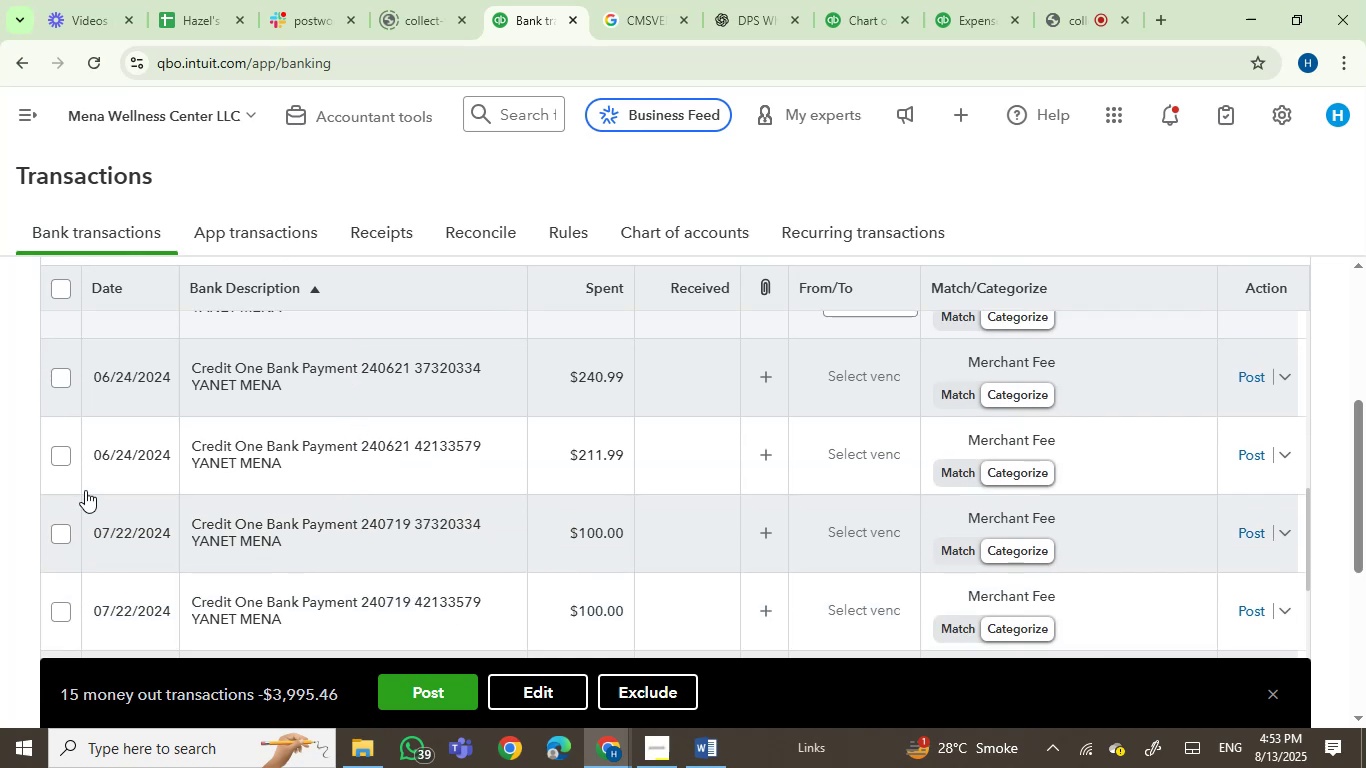 
left_click([60, 456])
 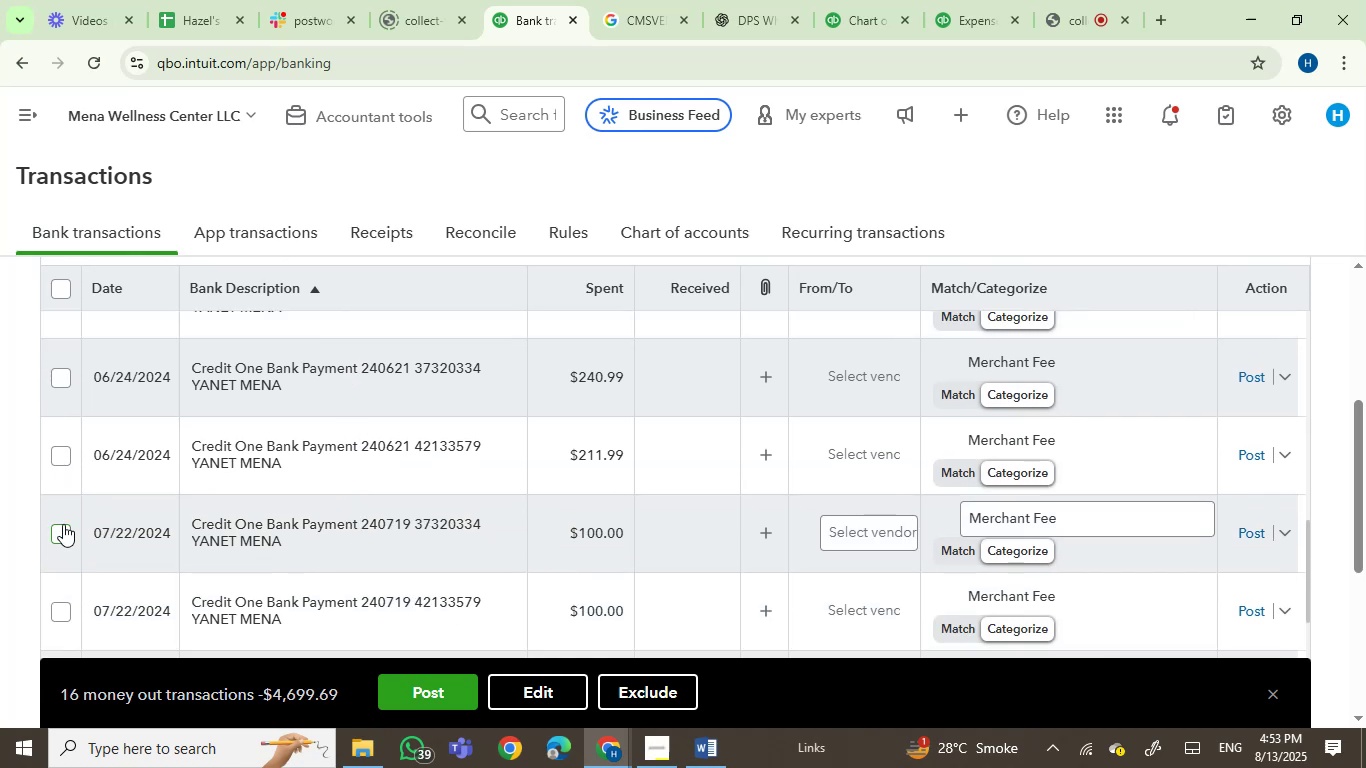 
left_click([61, 532])
 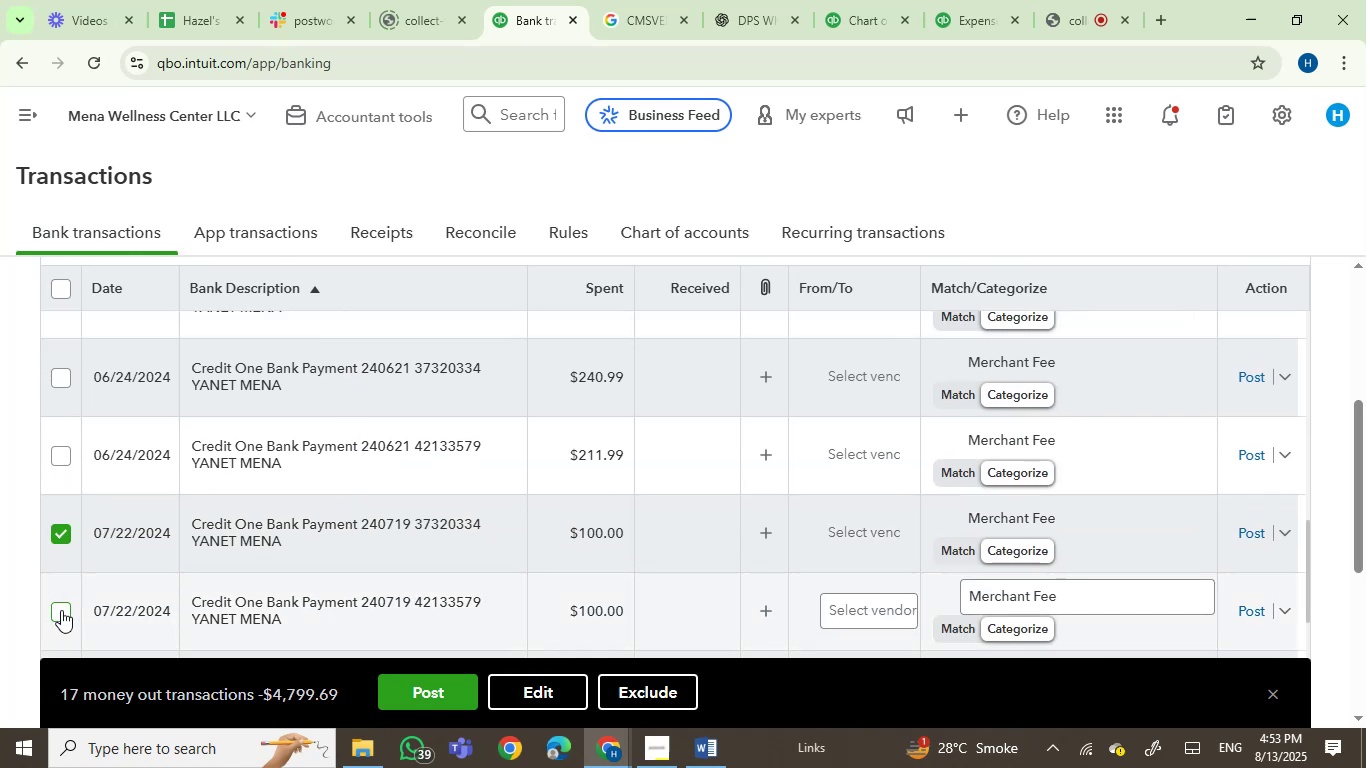 
left_click([61, 612])
 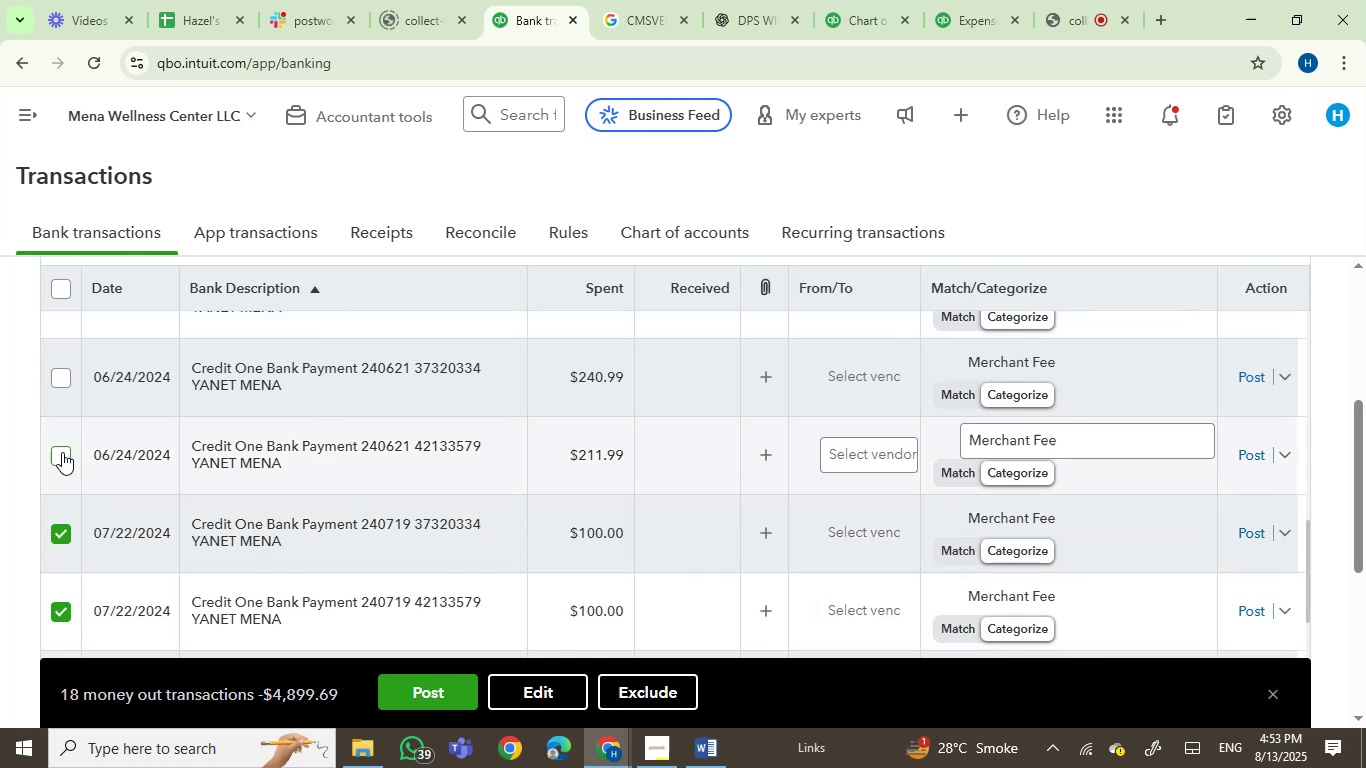 
left_click([62, 452])
 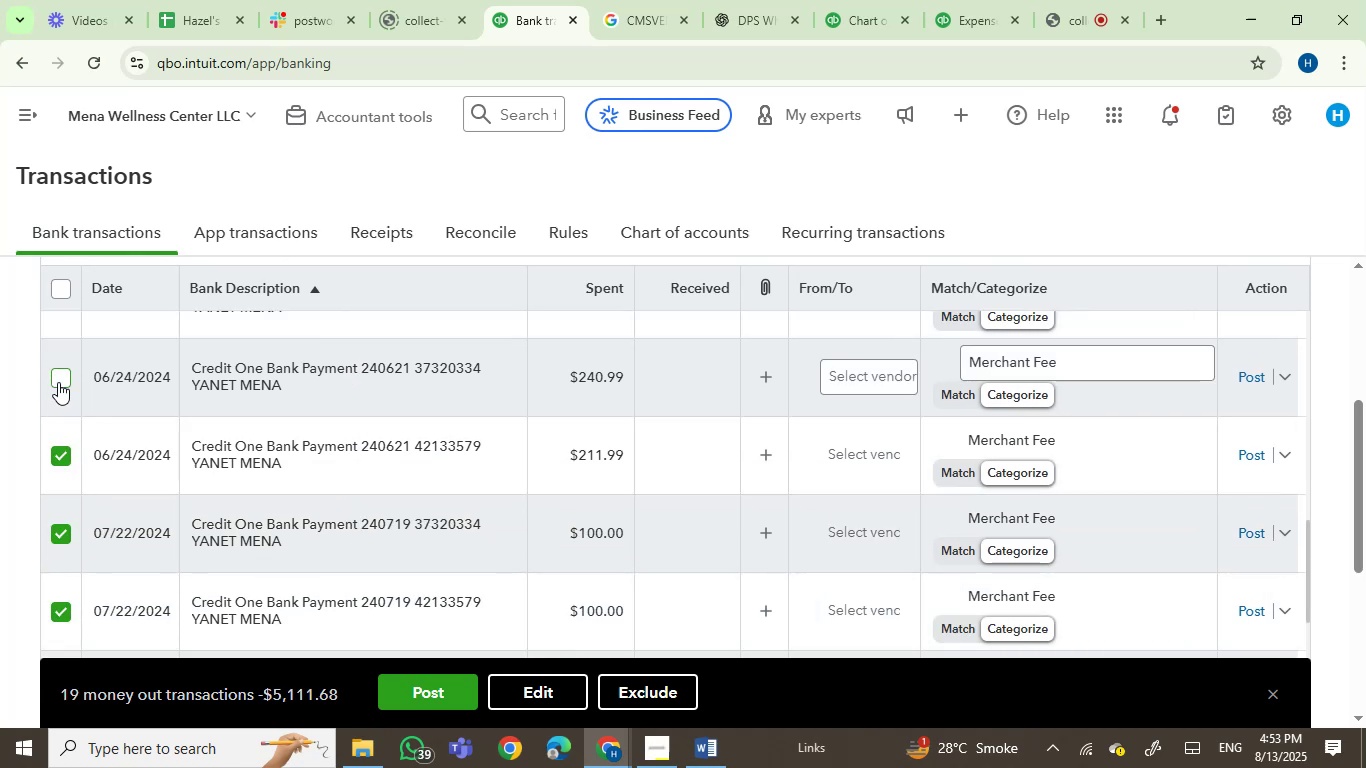 
left_click([58, 382])
 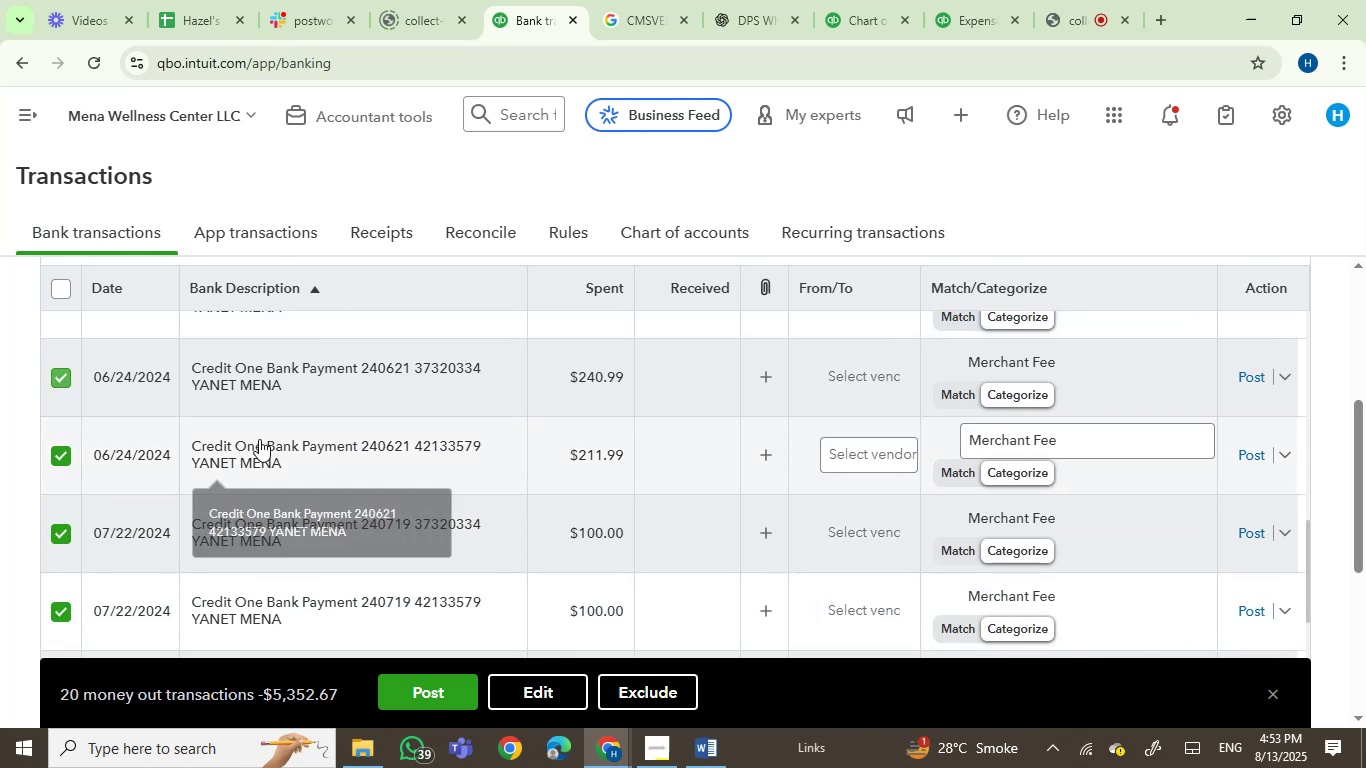 
scroll: coordinate [259, 439], scroll_direction: up, amount: 1.0
 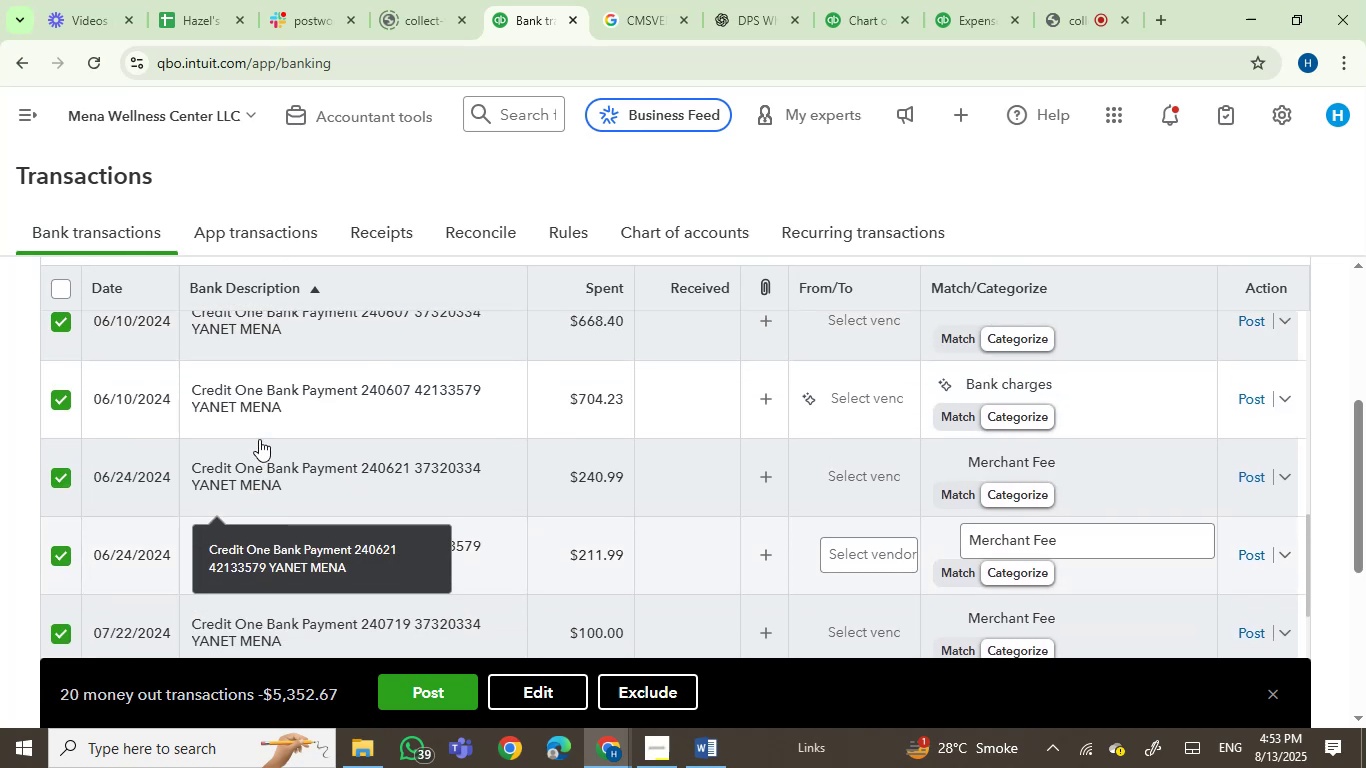 
scroll: coordinate [529, 538], scroll_direction: down, amount: 3.0
 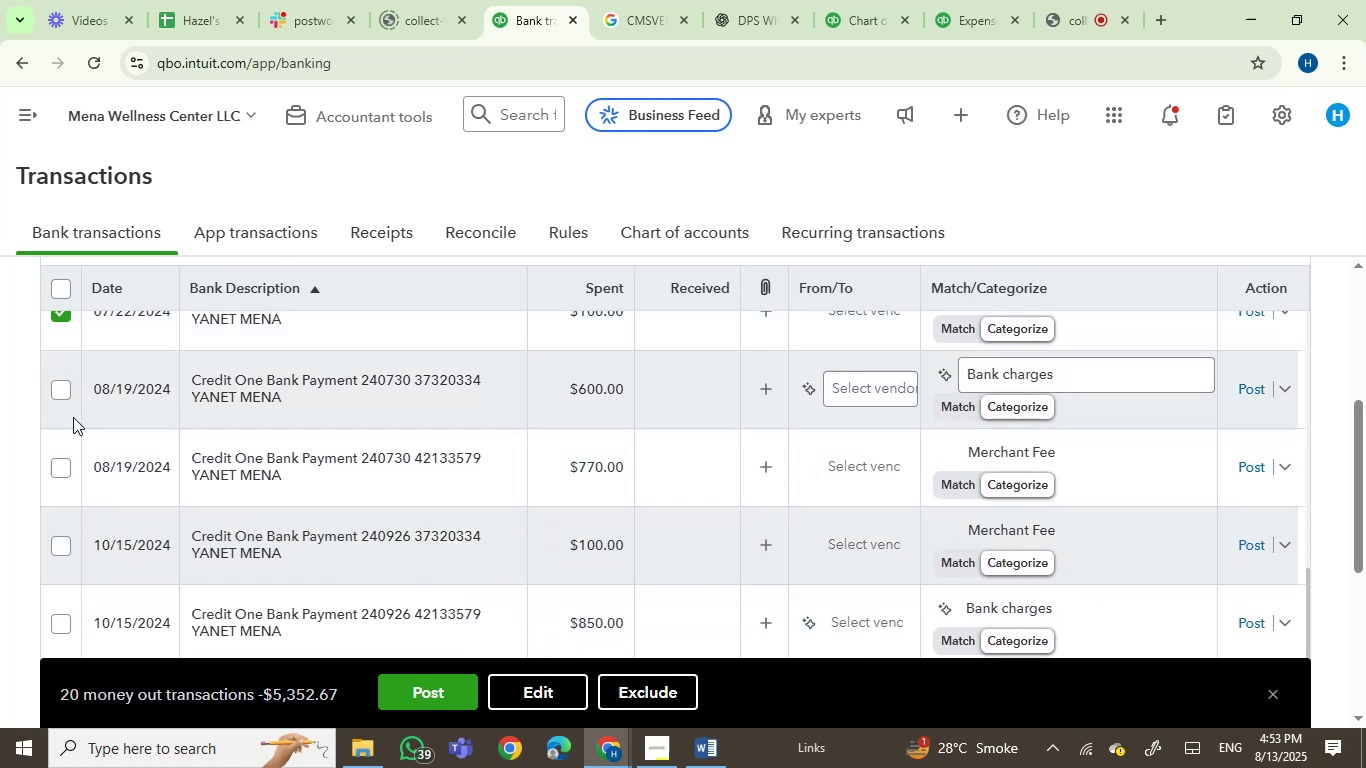 
left_click([59, 387])
 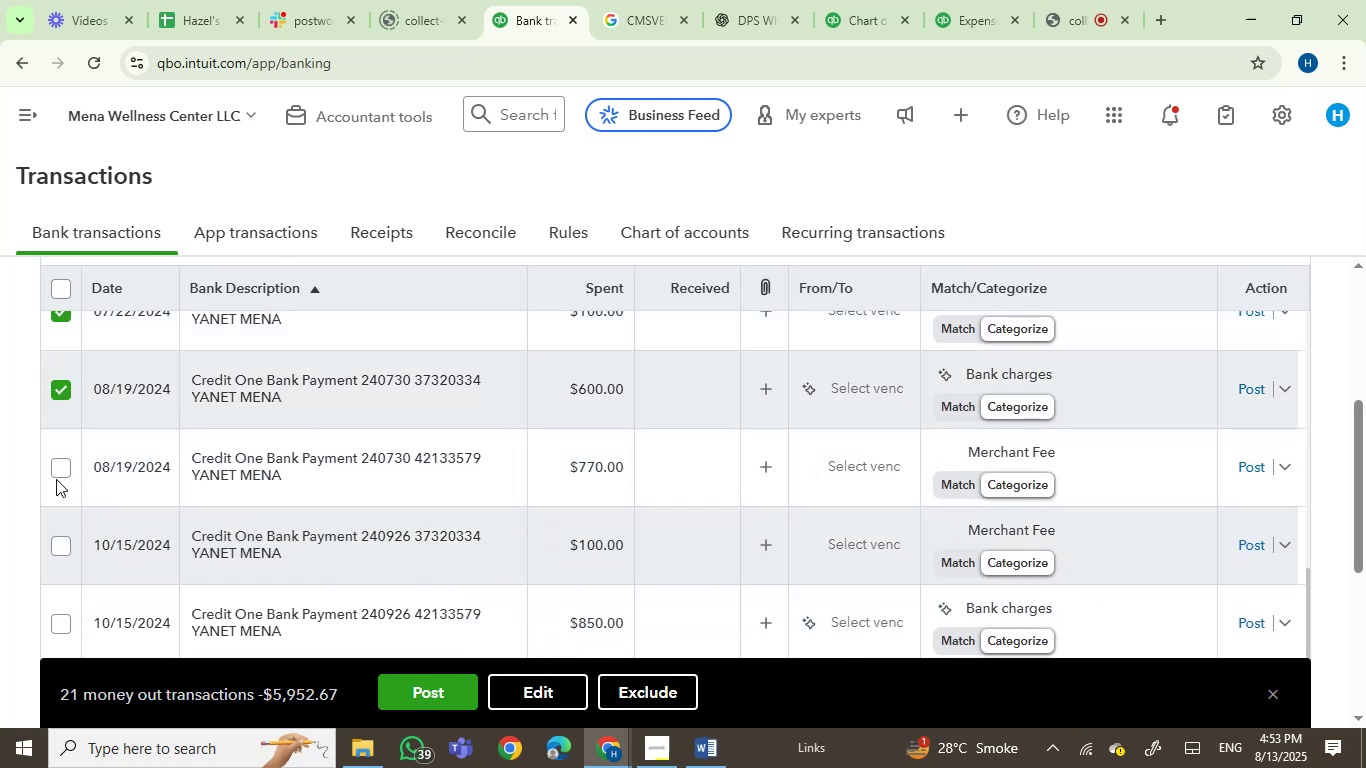 
left_click([59, 472])
 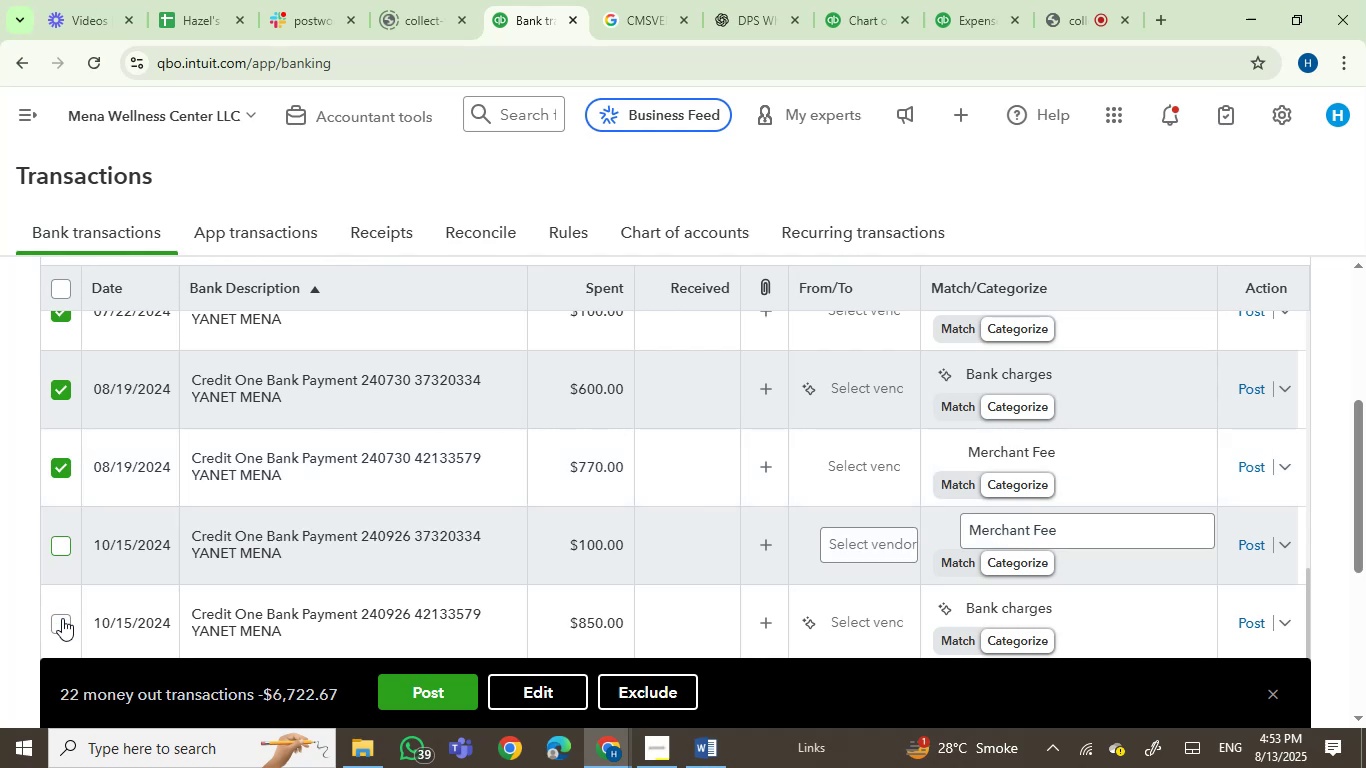 
scroll: coordinate [357, 541], scroll_direction: down, amount: 3.0
 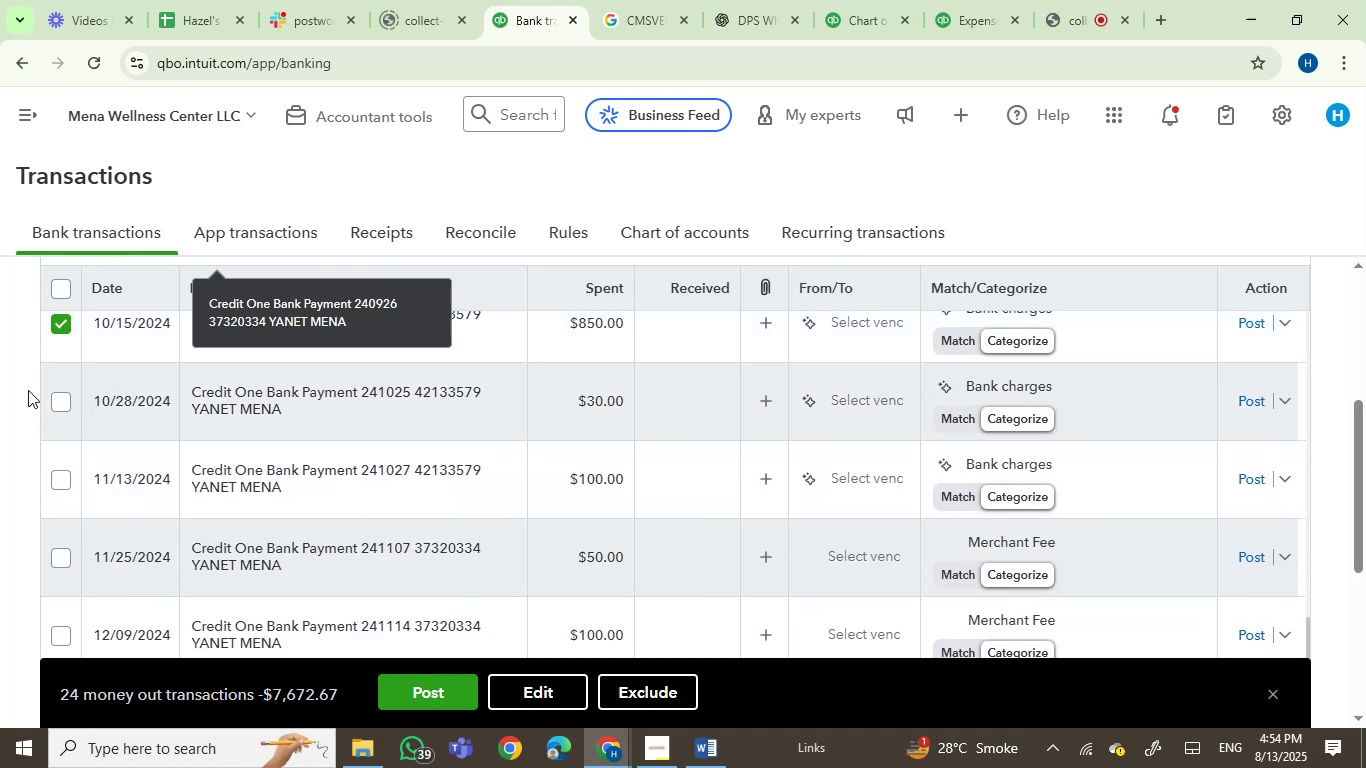 
left_click([59, 399])
 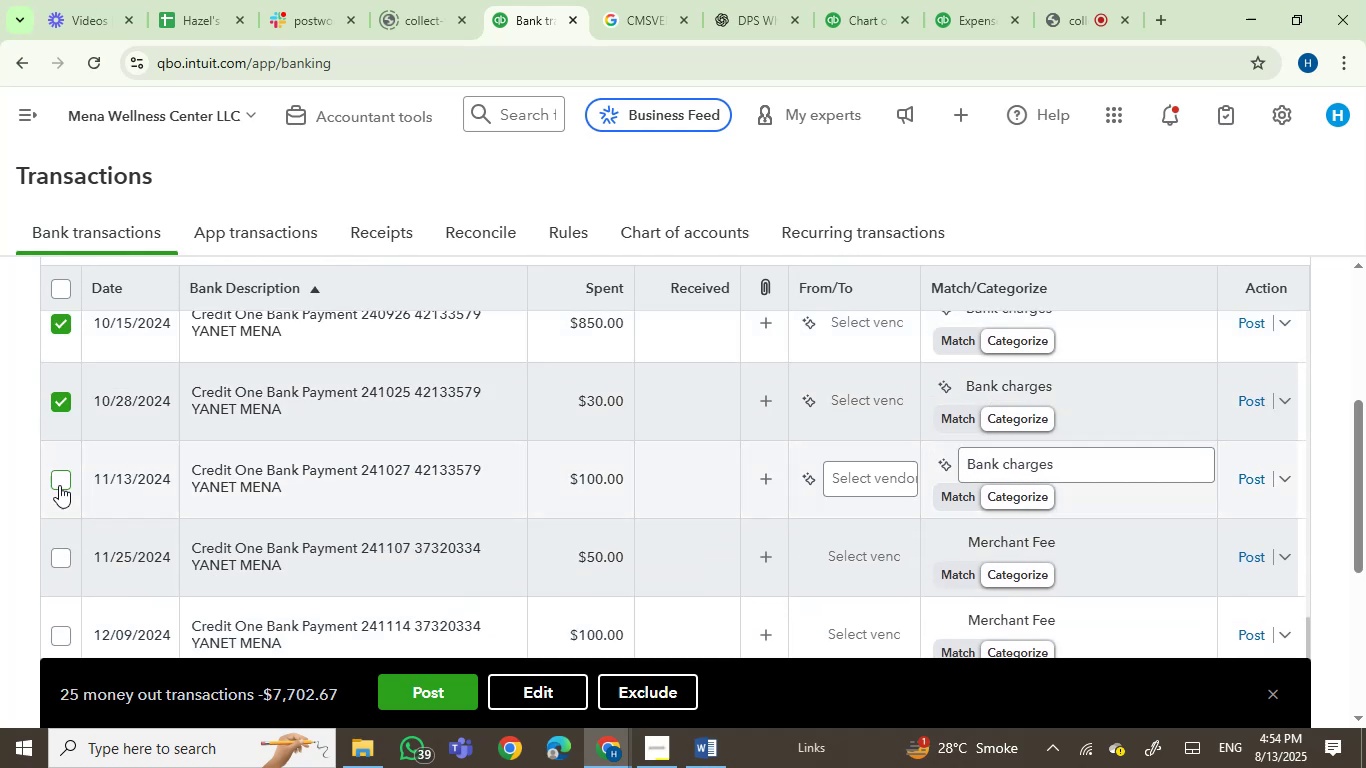 
left_click([59, 482])
 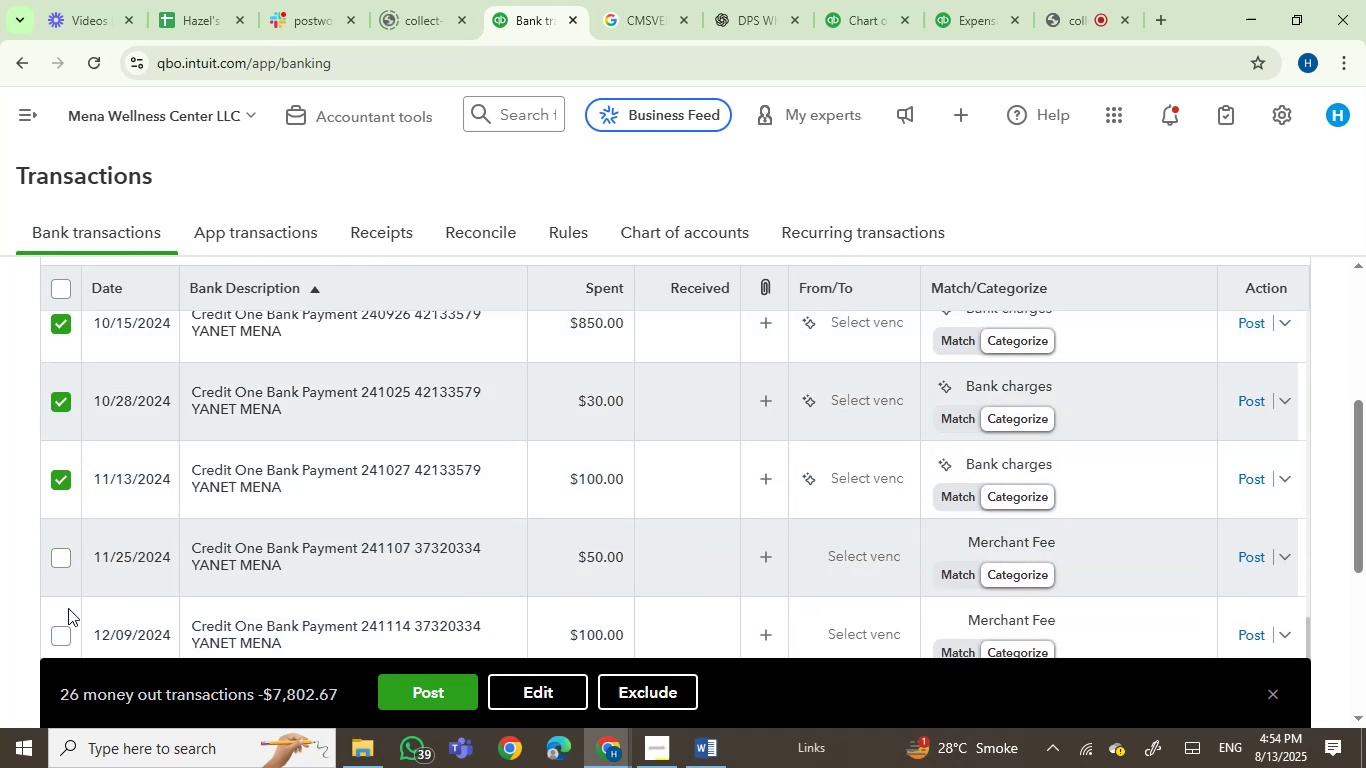 
left_click([63, 636])
 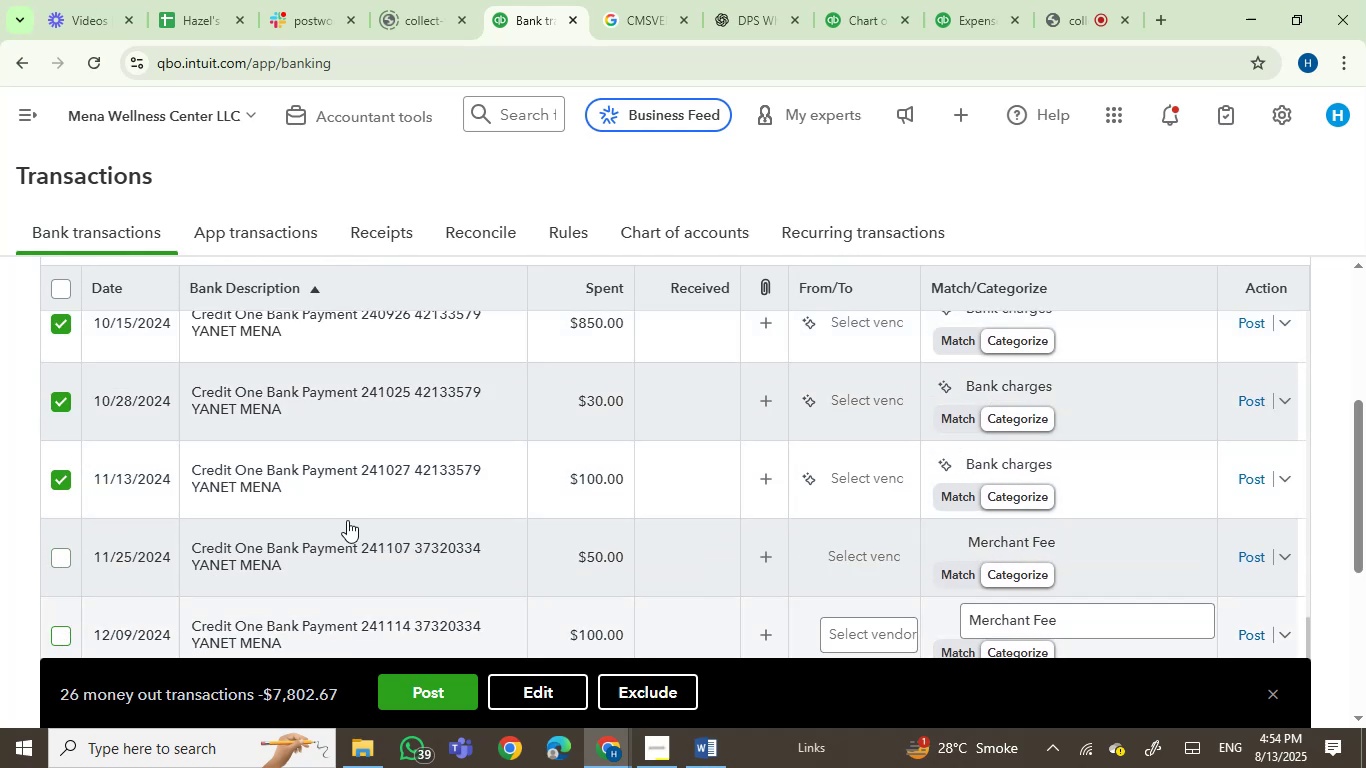 
scroll: coordinate [364, 517], scroll_direction: down, amount: 2.0
 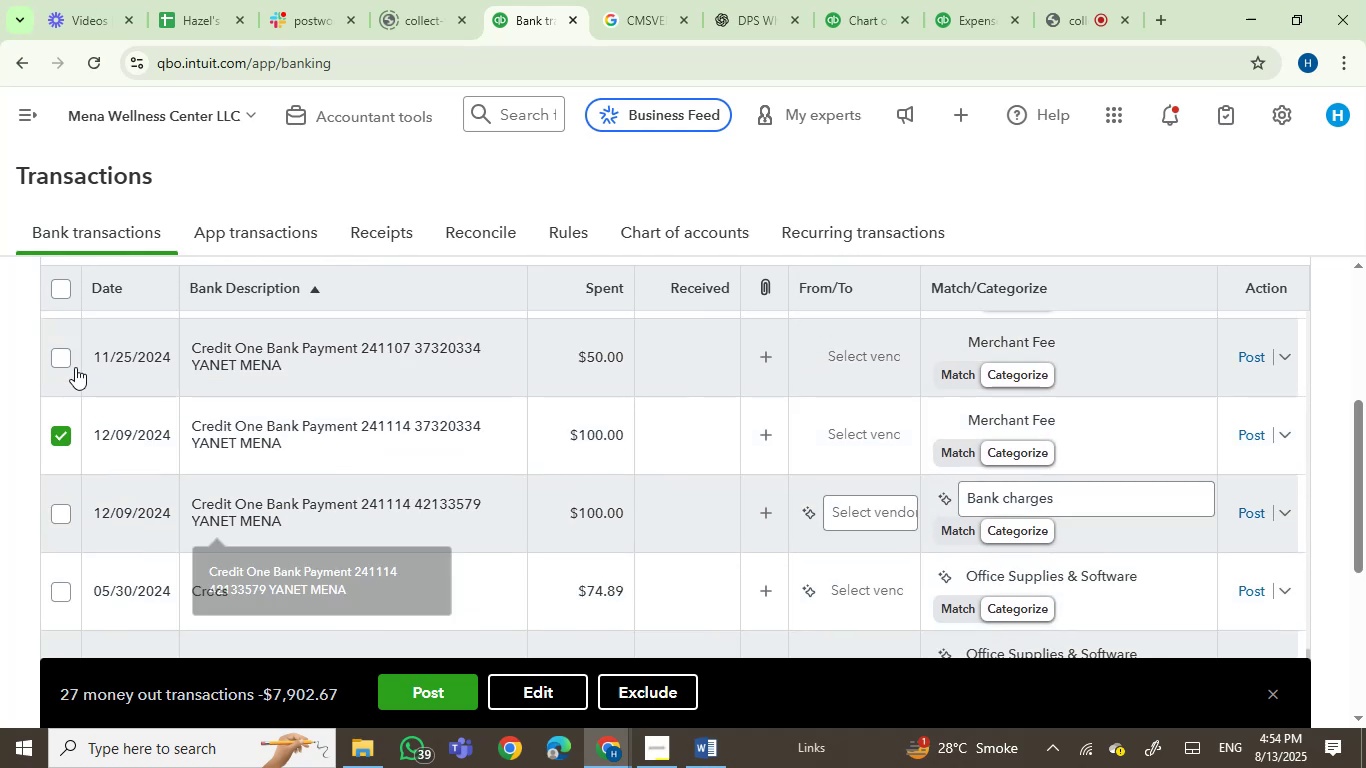 
left_click([60, 352])
 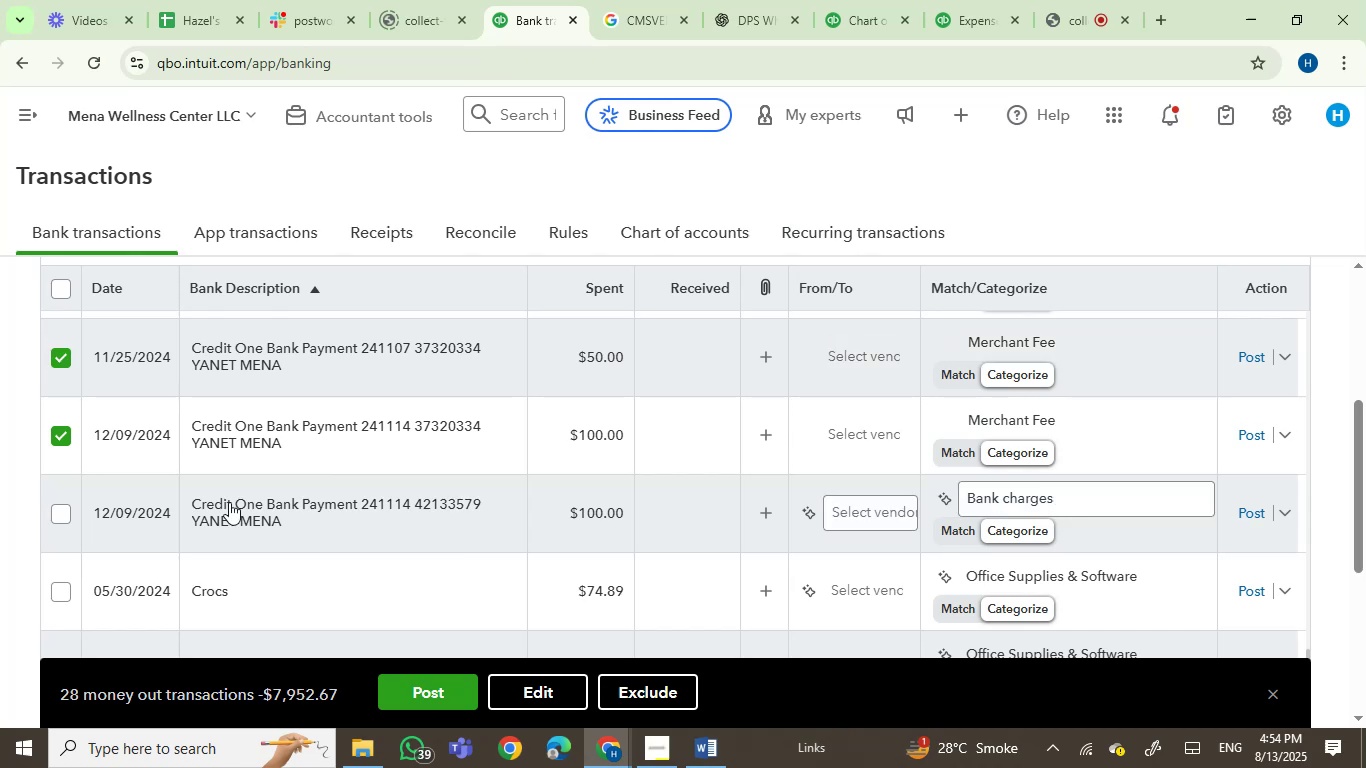 
scroll: coordinate [408, 489], scroll_direction: down, amount: 1.0
 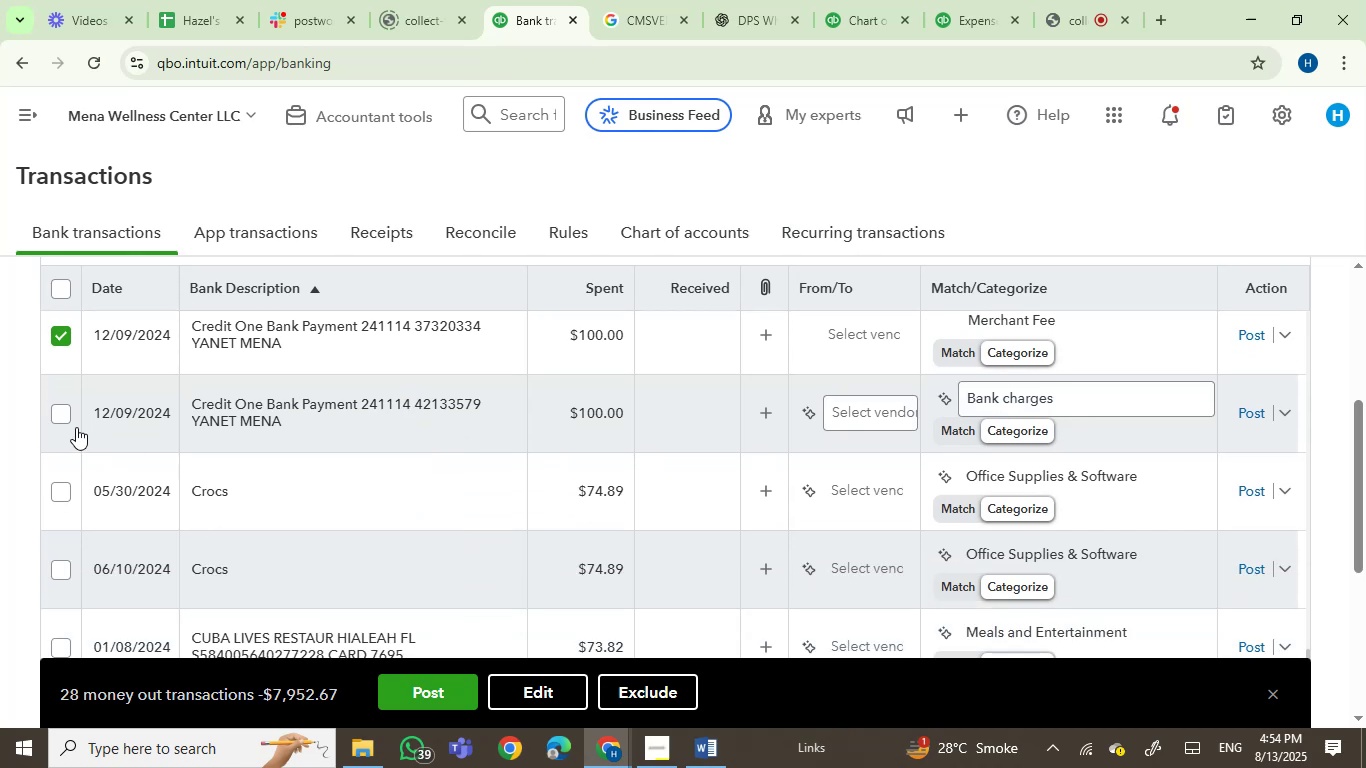 
left_click([66, 418])
 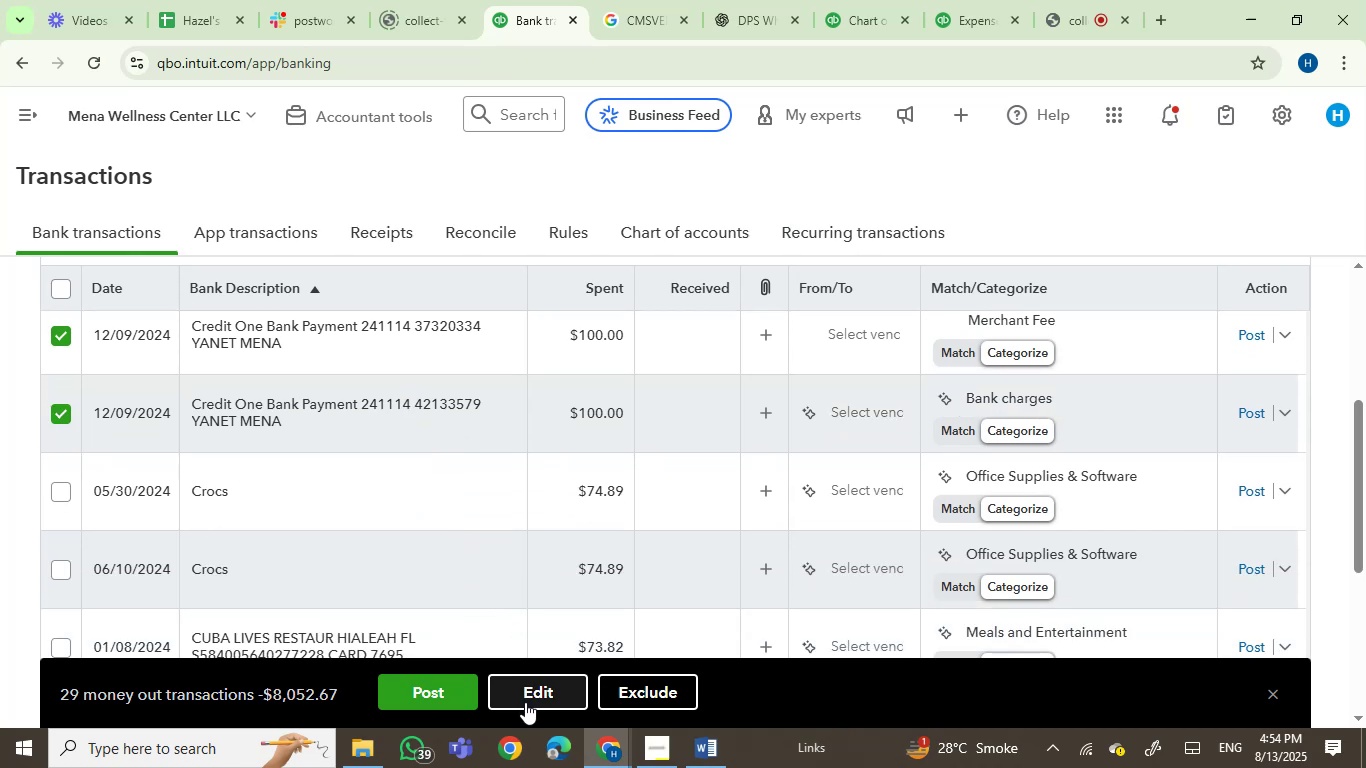 
left_click([525, 702])
 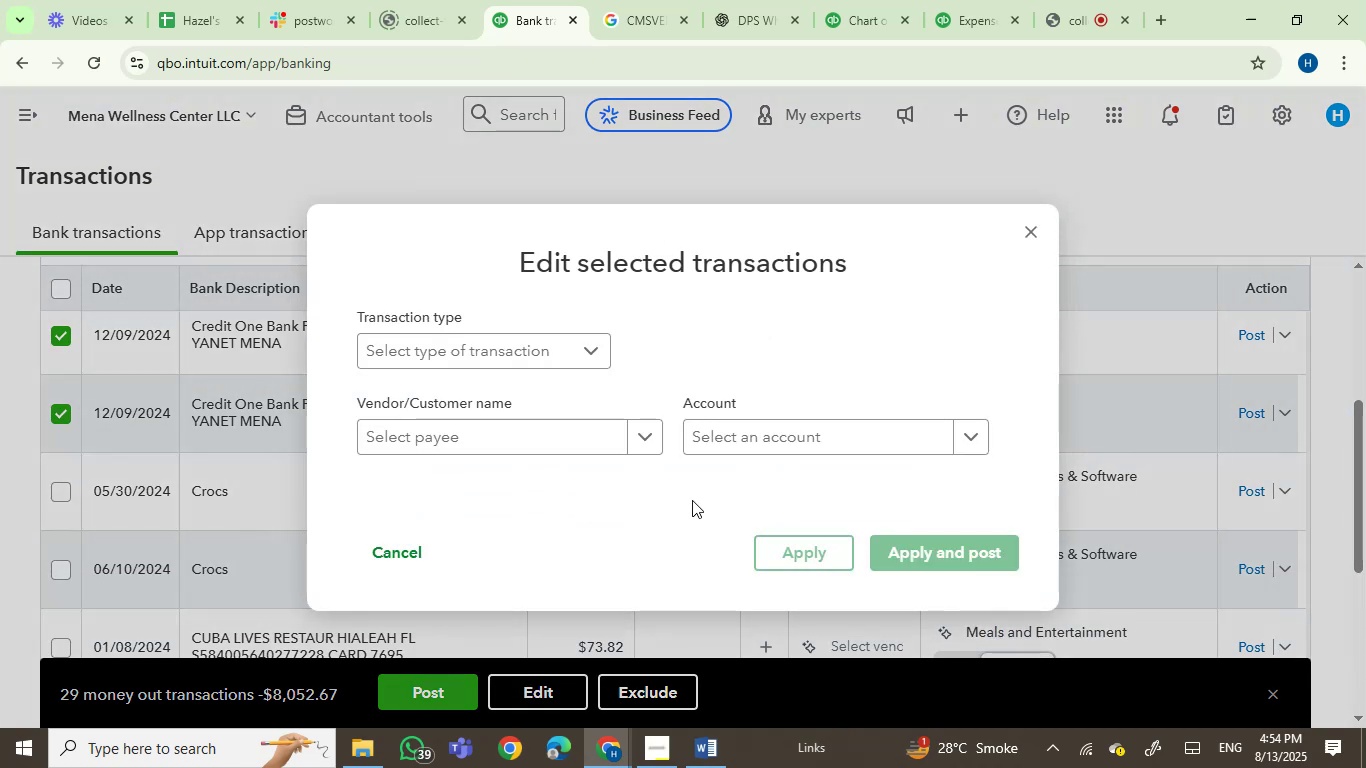 
left_click([734, 426])
 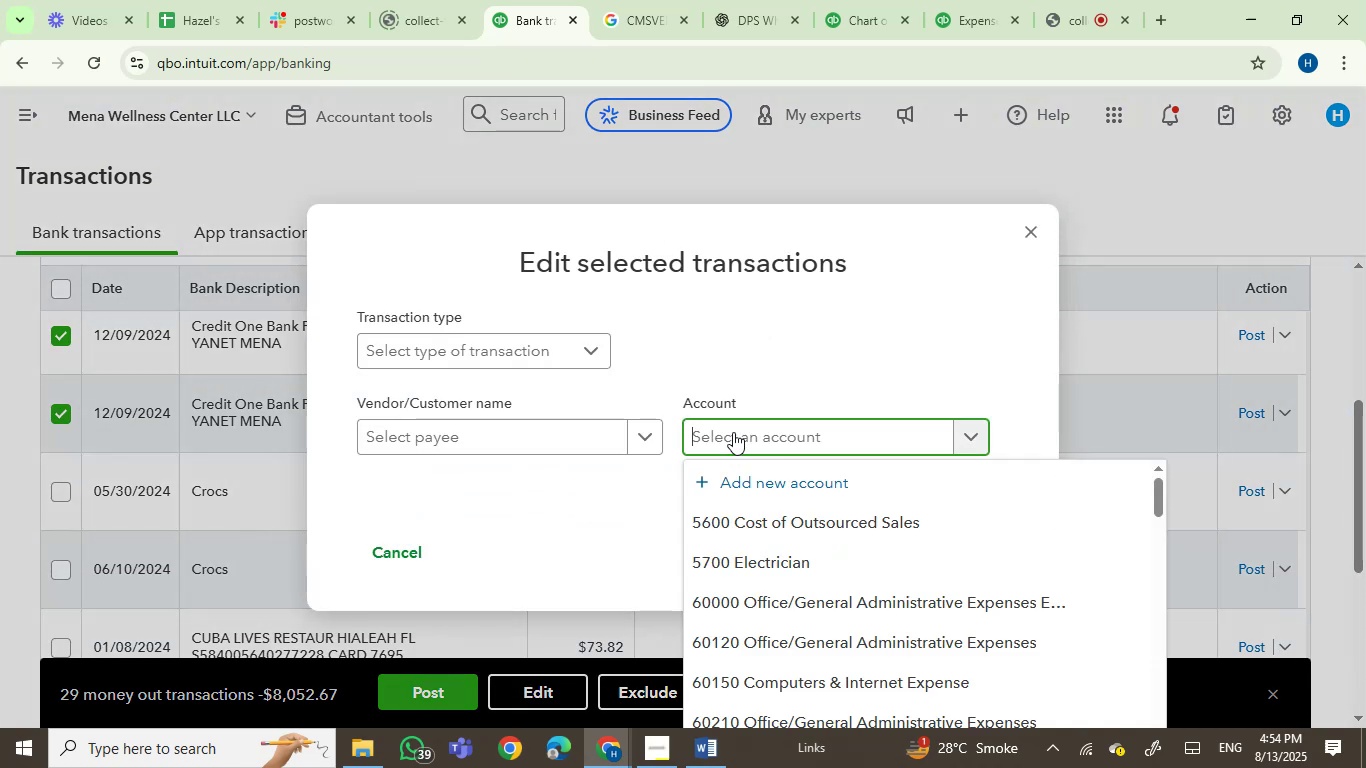 
type(owner)
 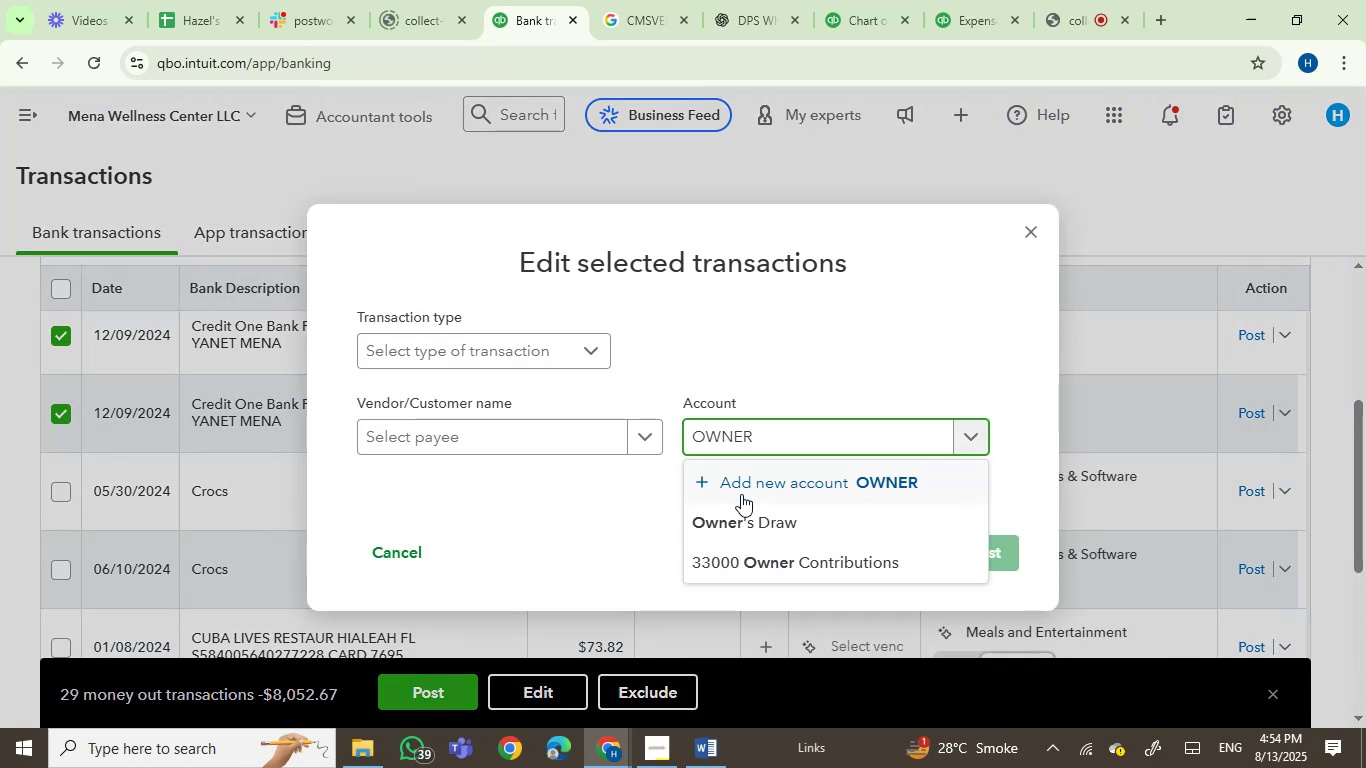 
left_click([743, 524])
 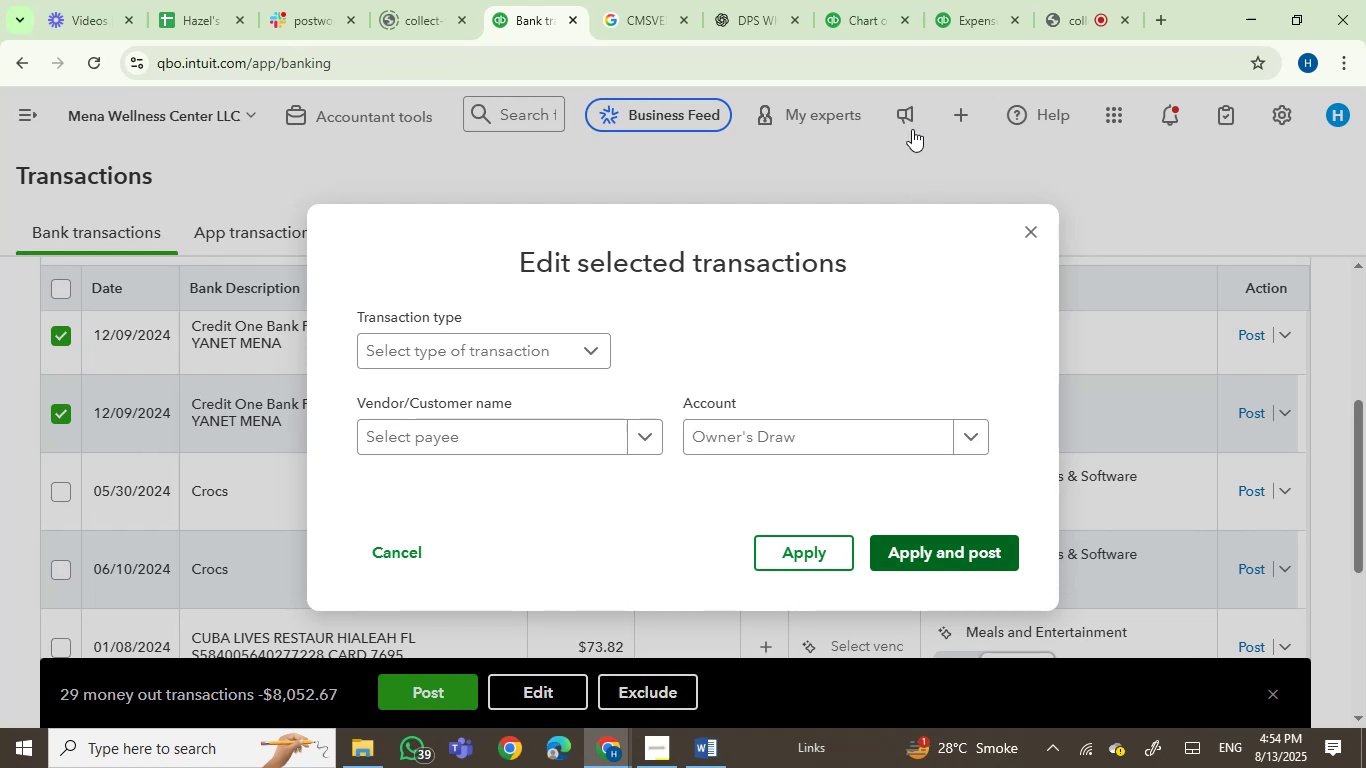 
left_click([843, 20])
 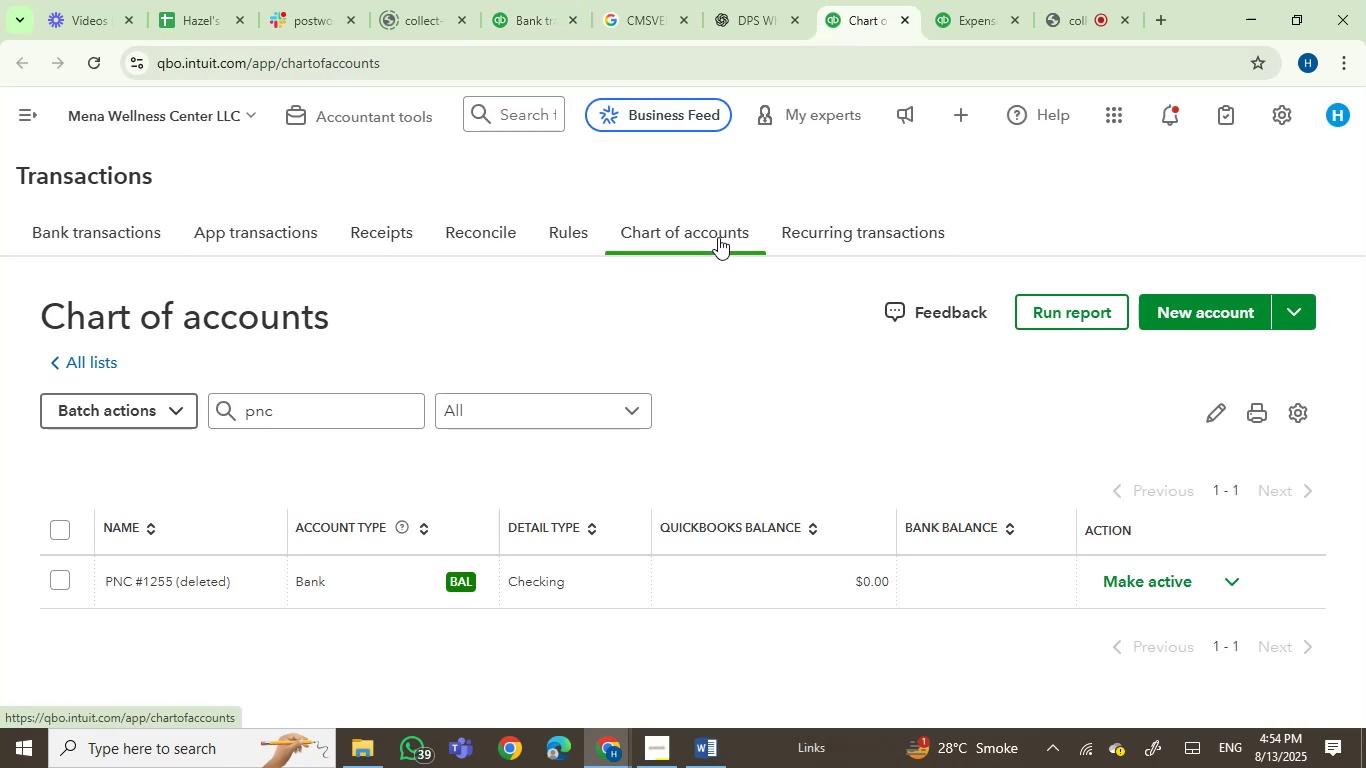 
left_click_drag(start_coordinate=[340, 414], to_coordinate=[73, 406])
 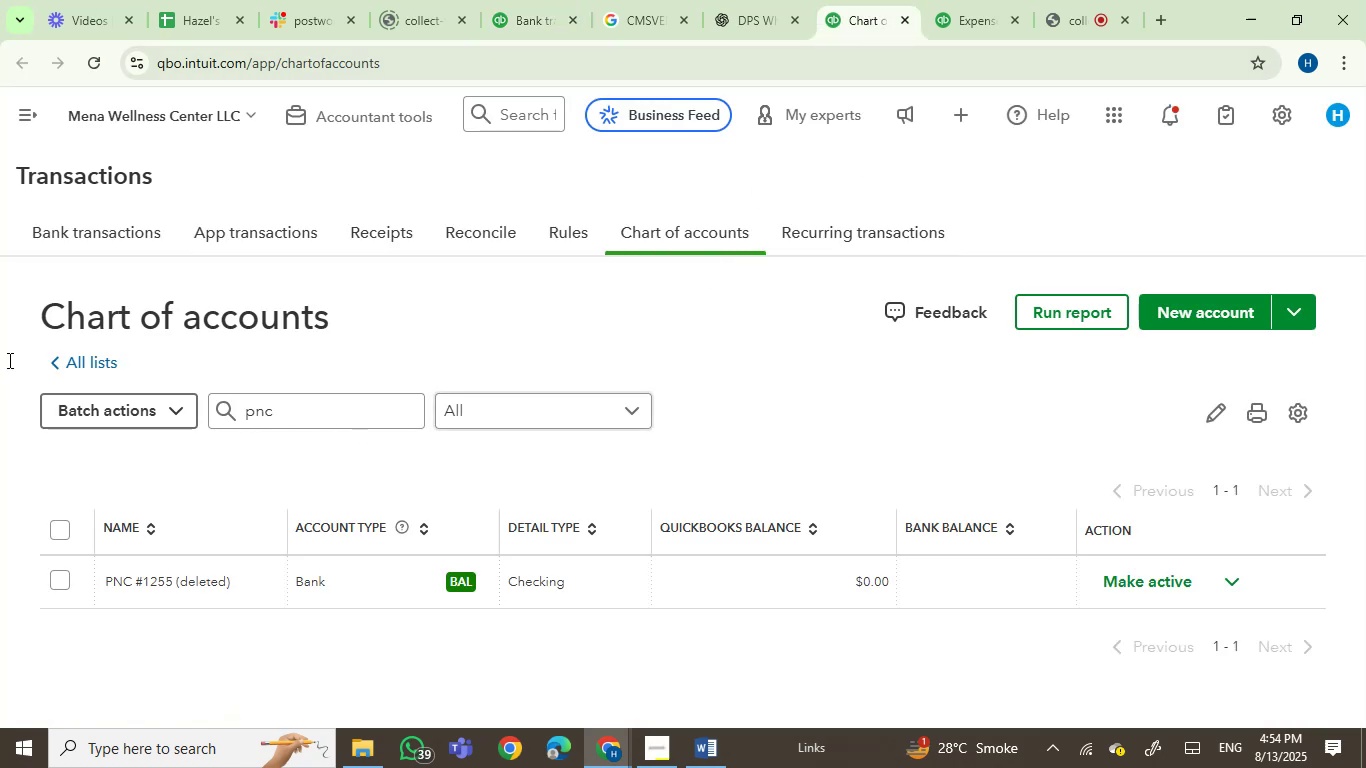 
left_click_drag(start_coordinate=[282, 413], to_coordinate=[220, 413])
 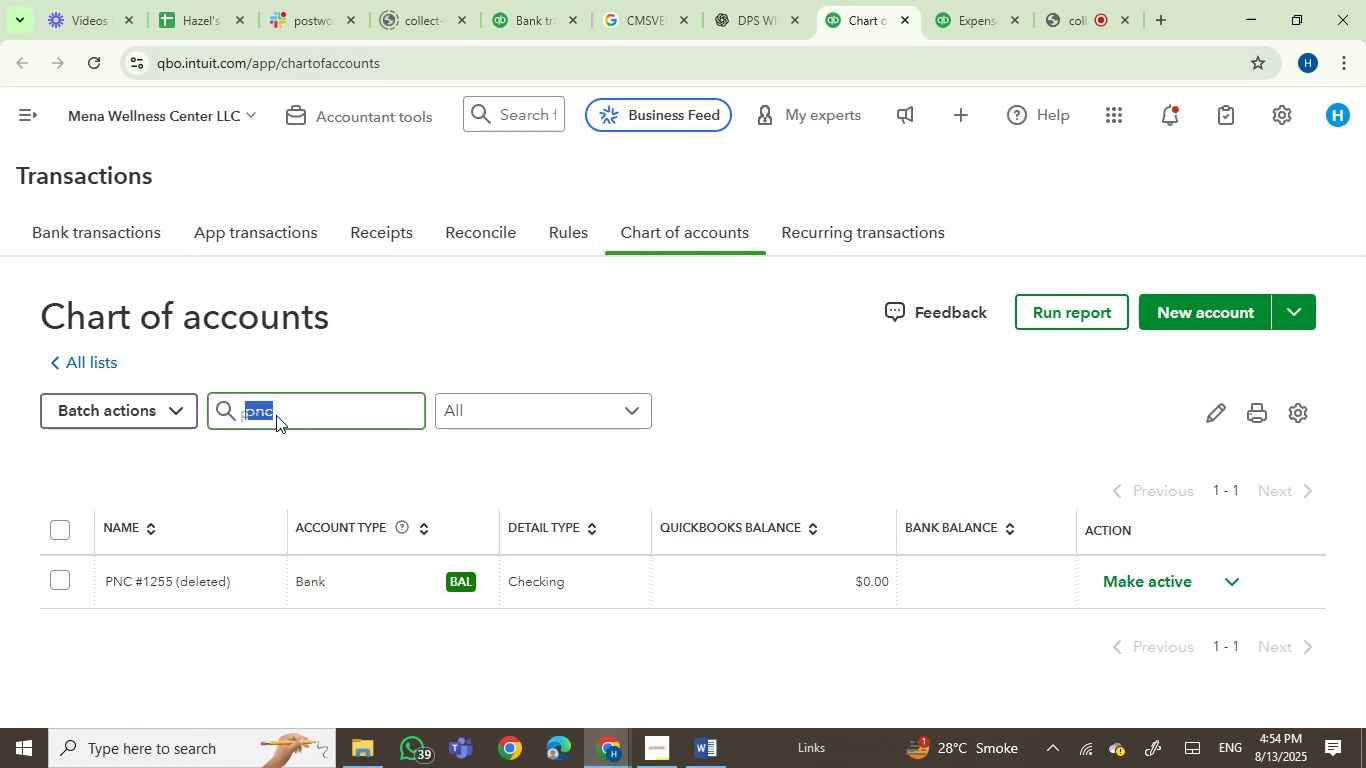 
type(unifor)
 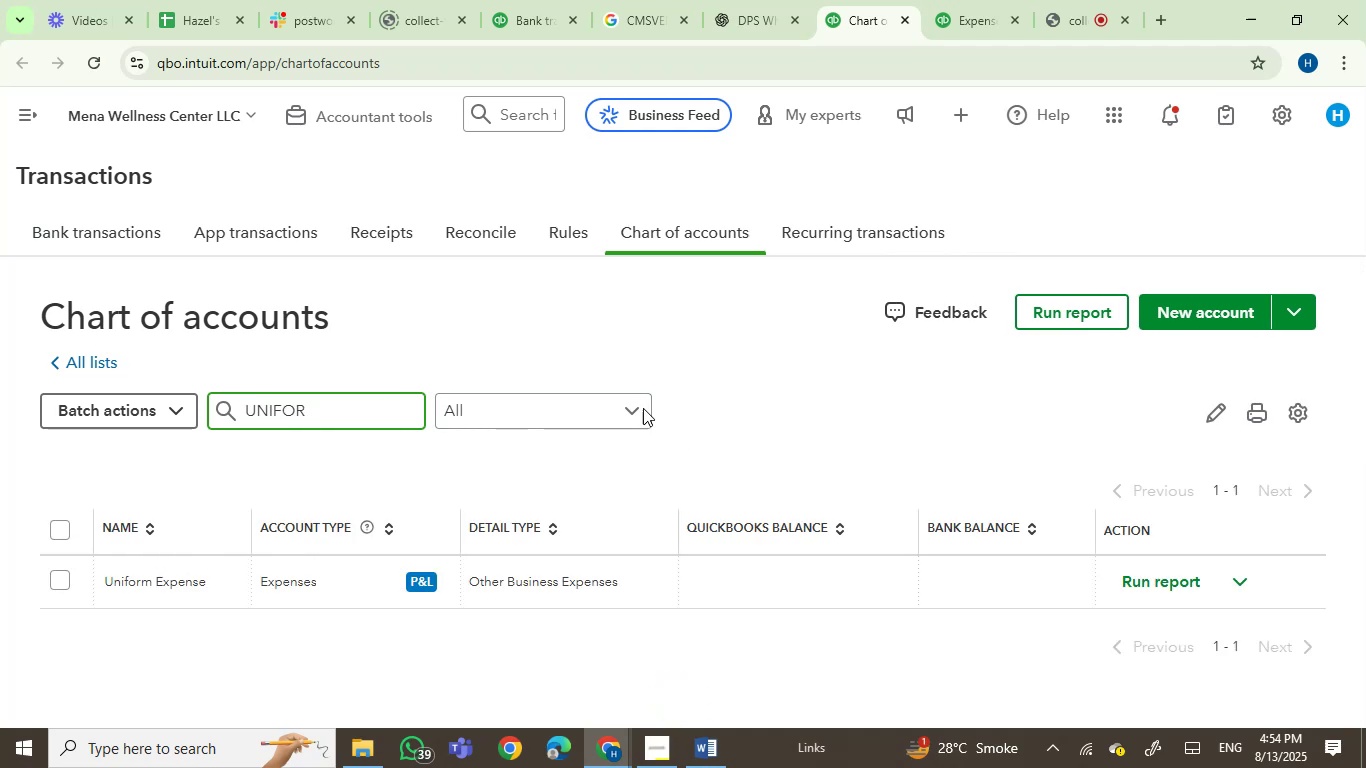 
wait(7.71)
 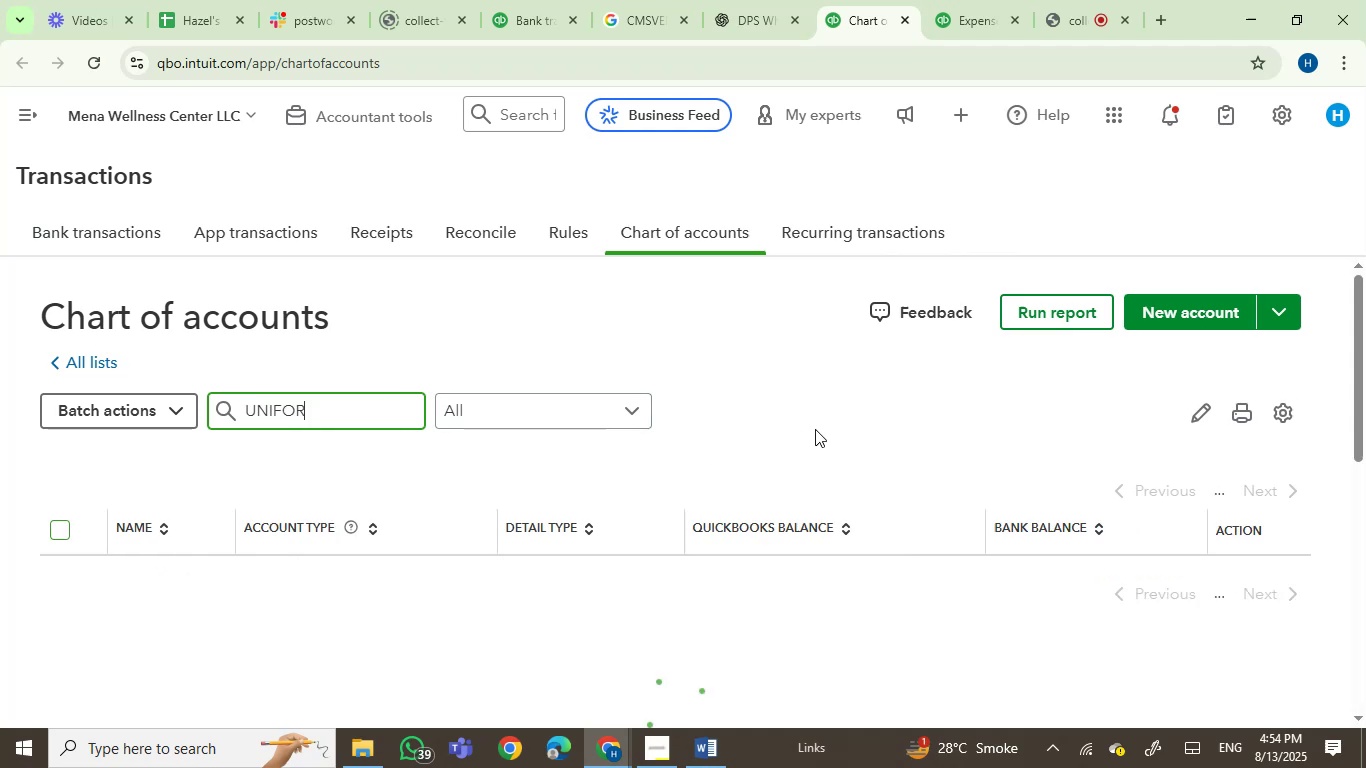 
left_click([515, 17])
 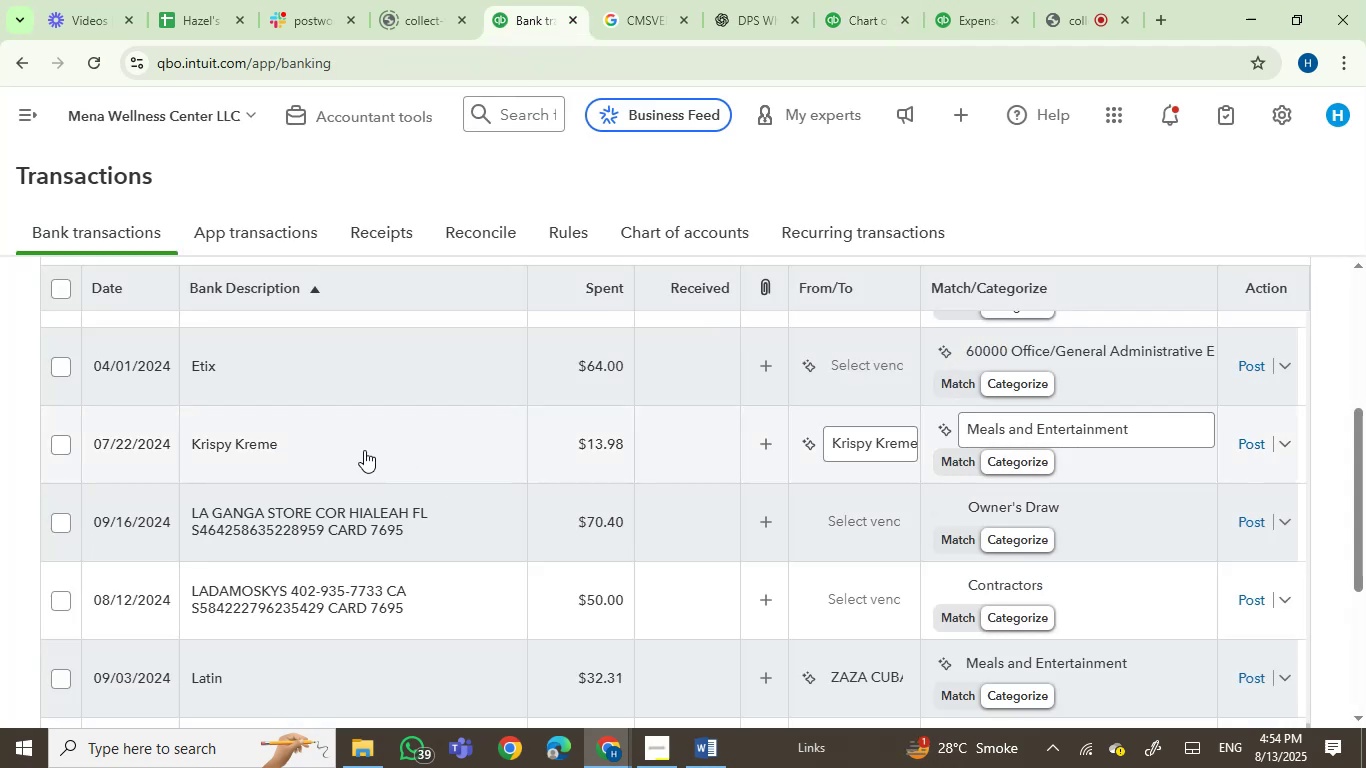 
left_click([285, 384])
 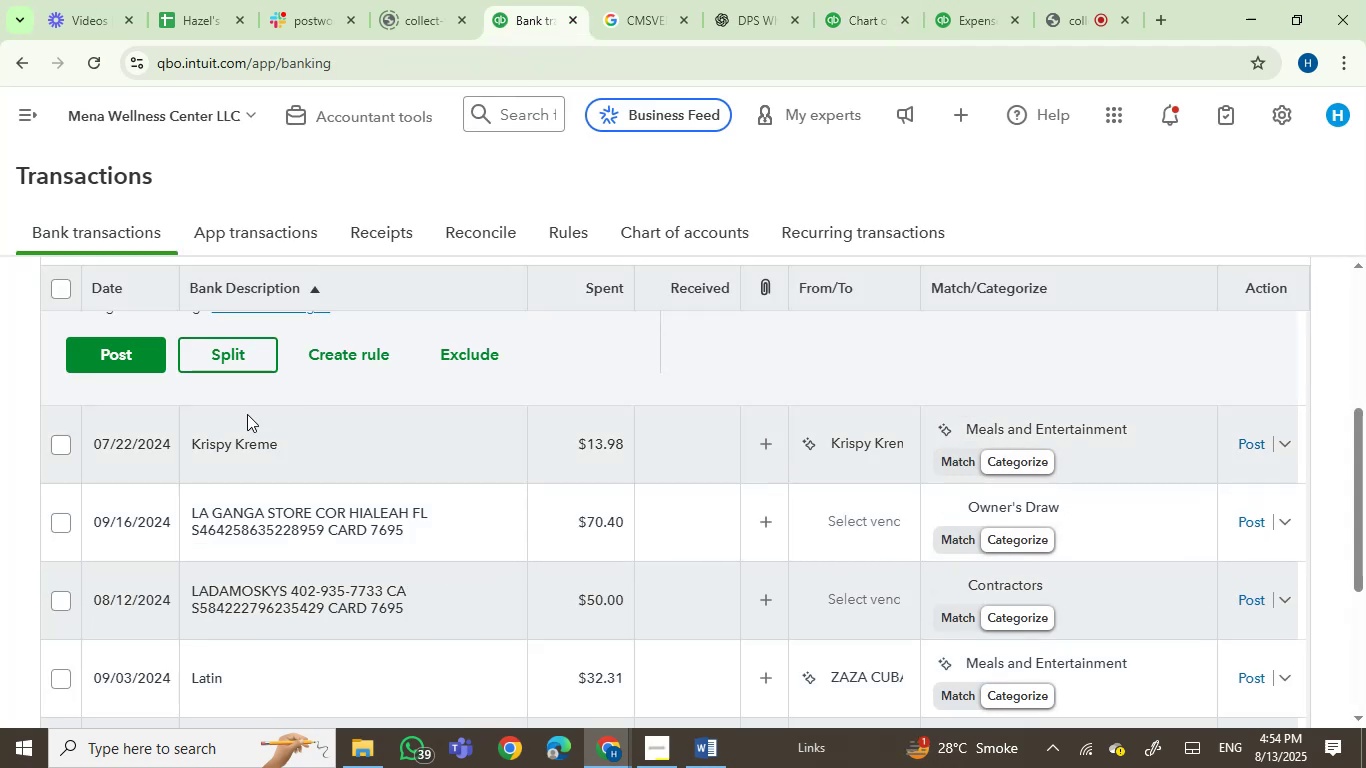 
scroll: coordinate [339, 476], scroll_direction: up, amount: 6.0
 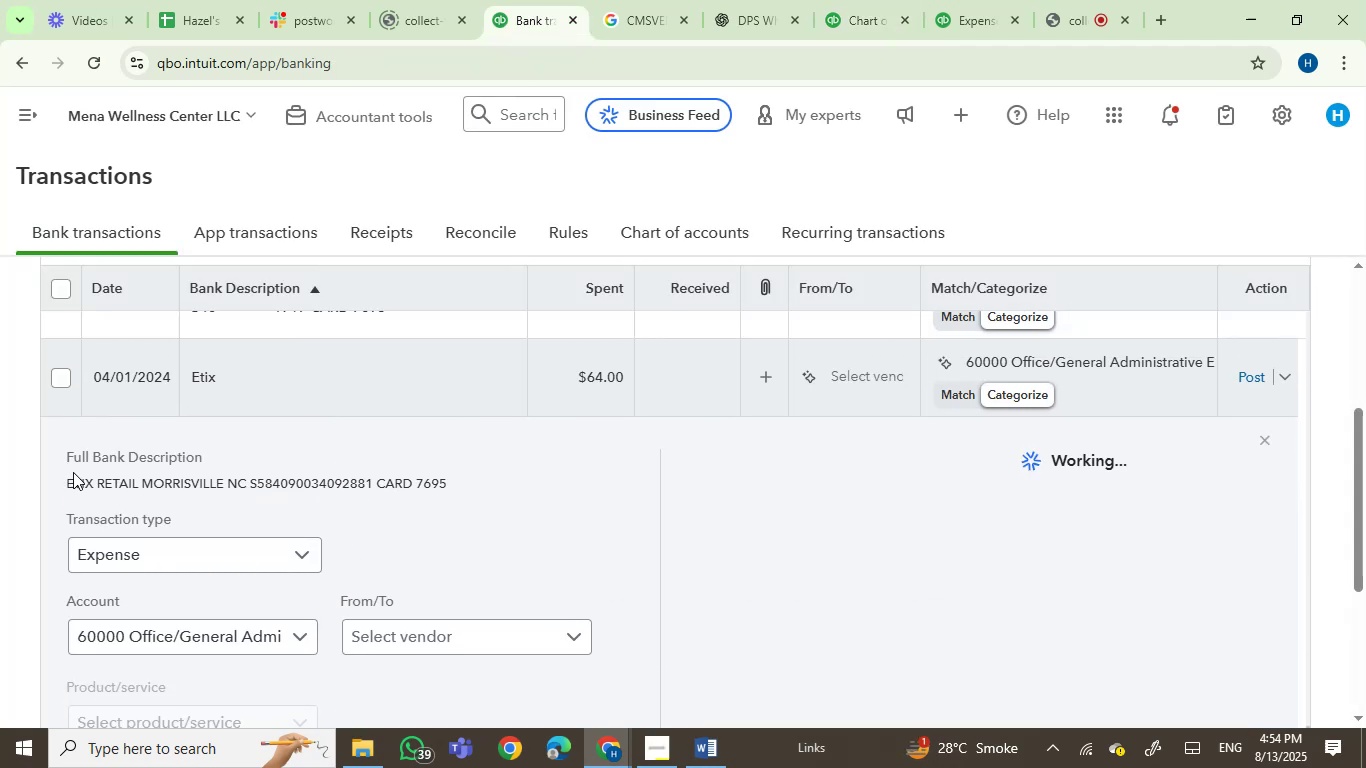 
left_click([78, 472])
 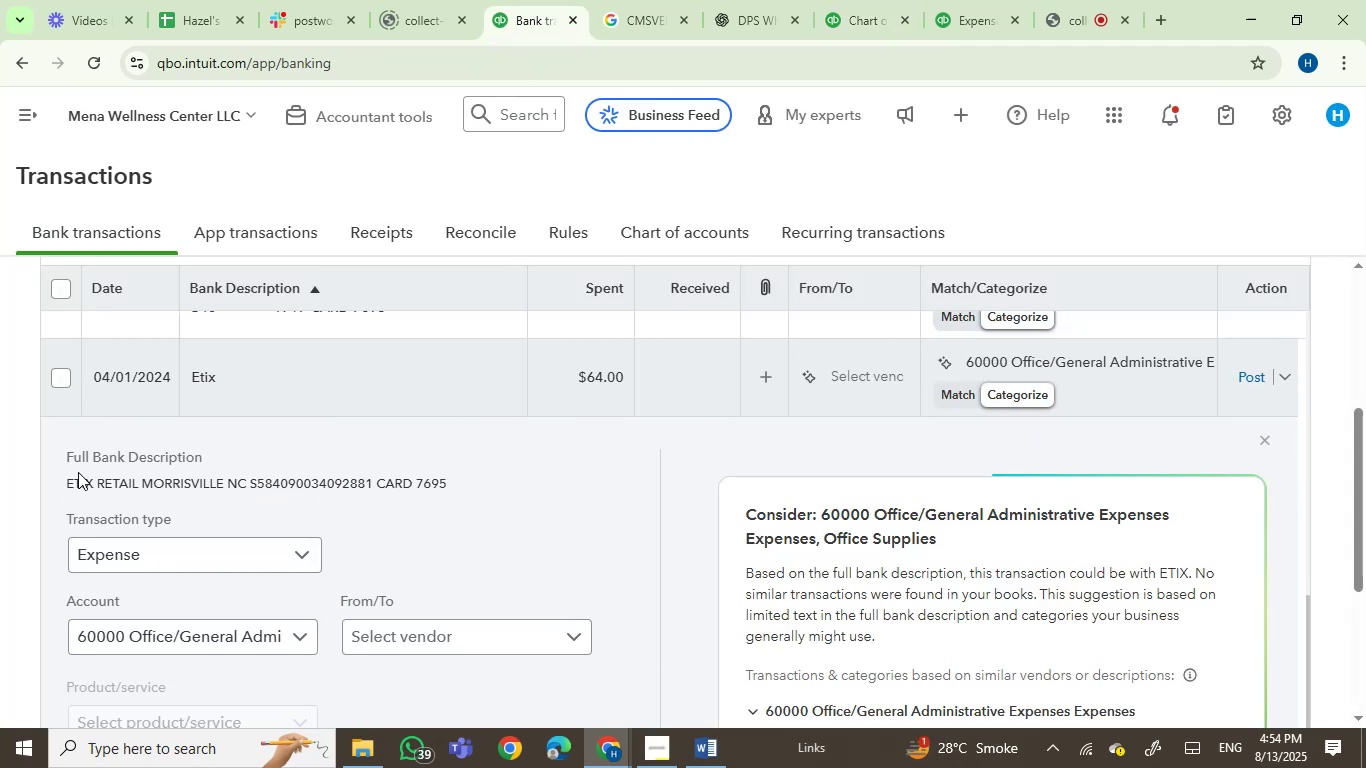 
left_click_drag(start_coordinate=[78, 472], to_coordinate=[243, 477])
 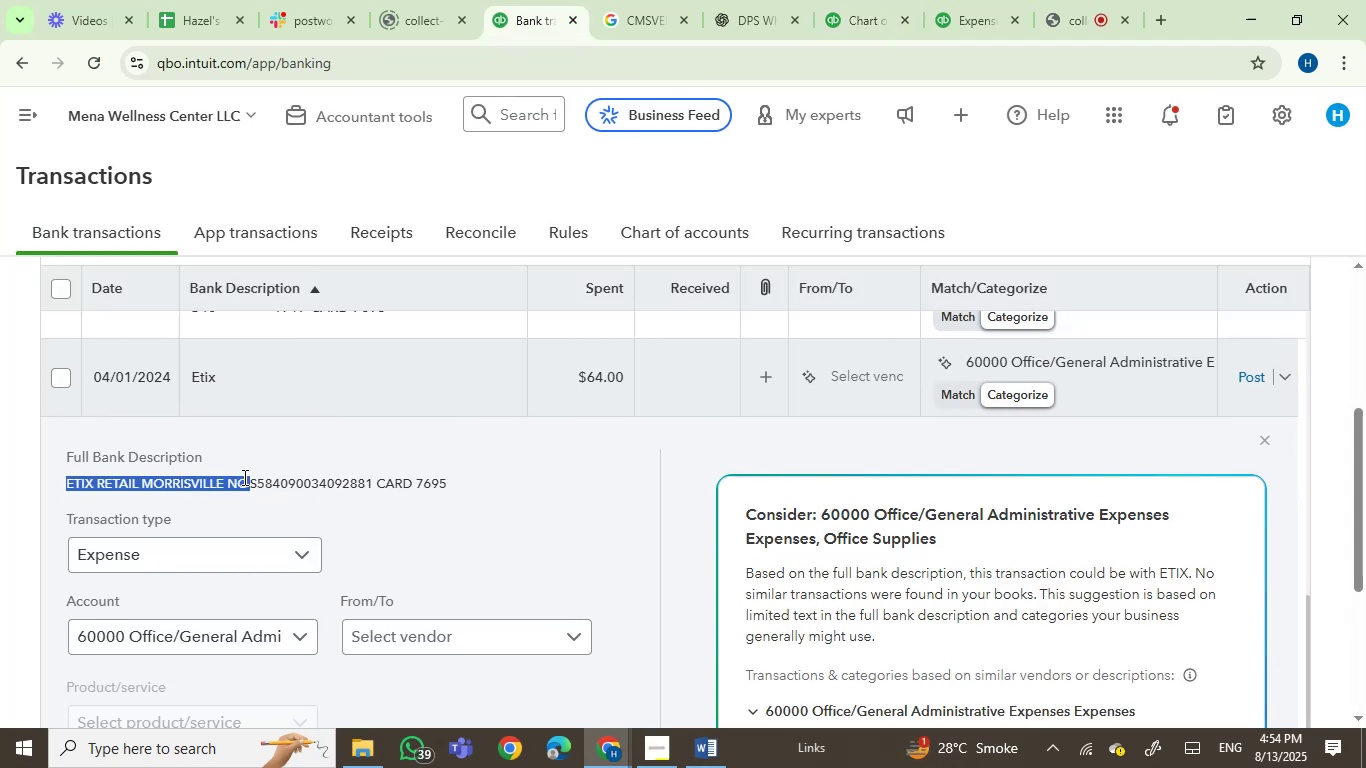 
key(Control+C)
 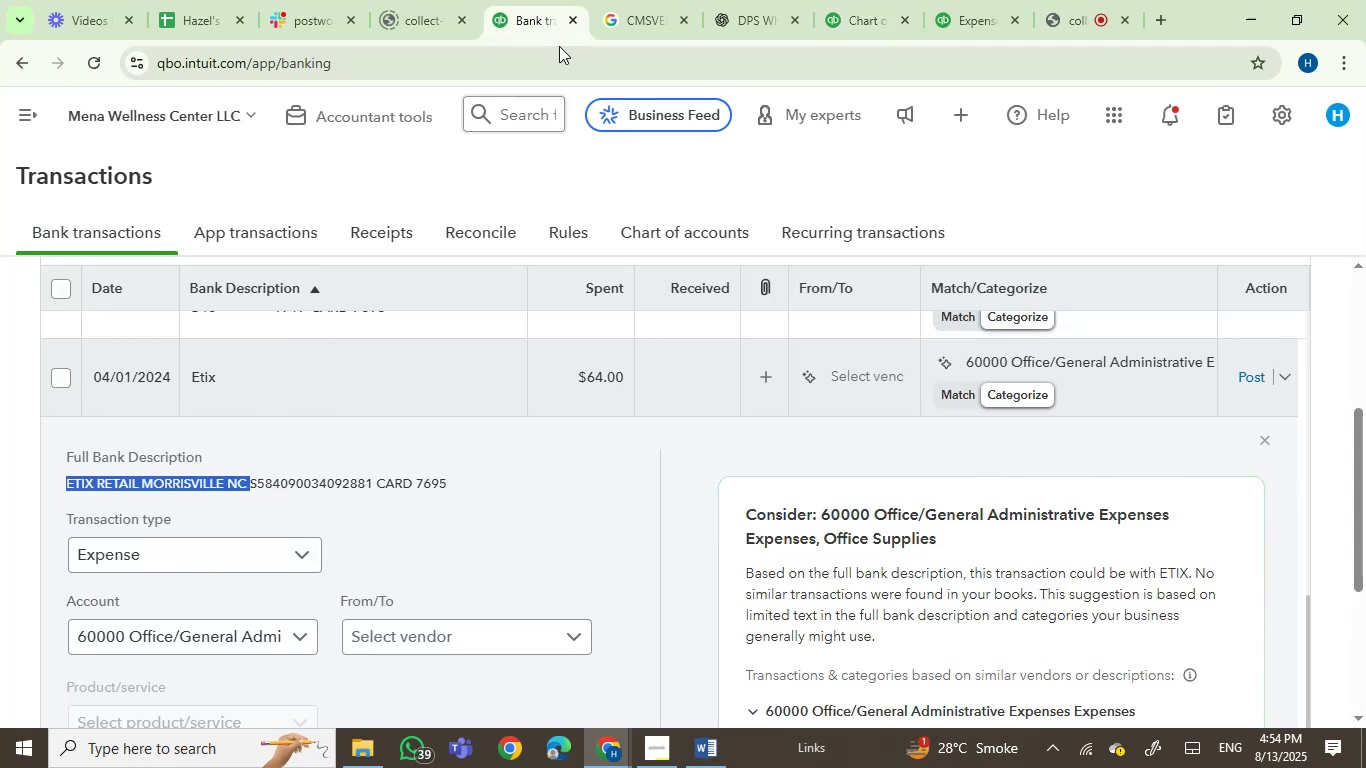 
left_click([641, 0])
 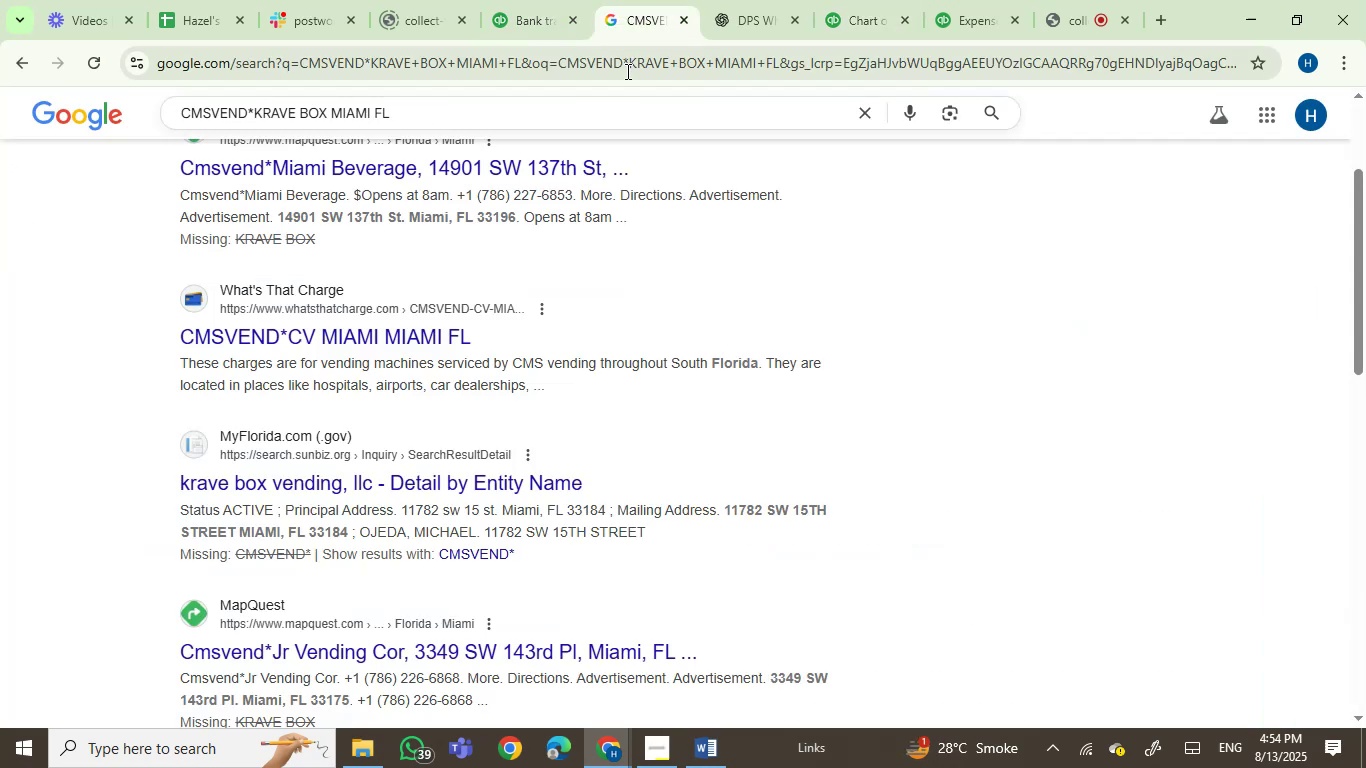 
key(Control+ControlLeft)
 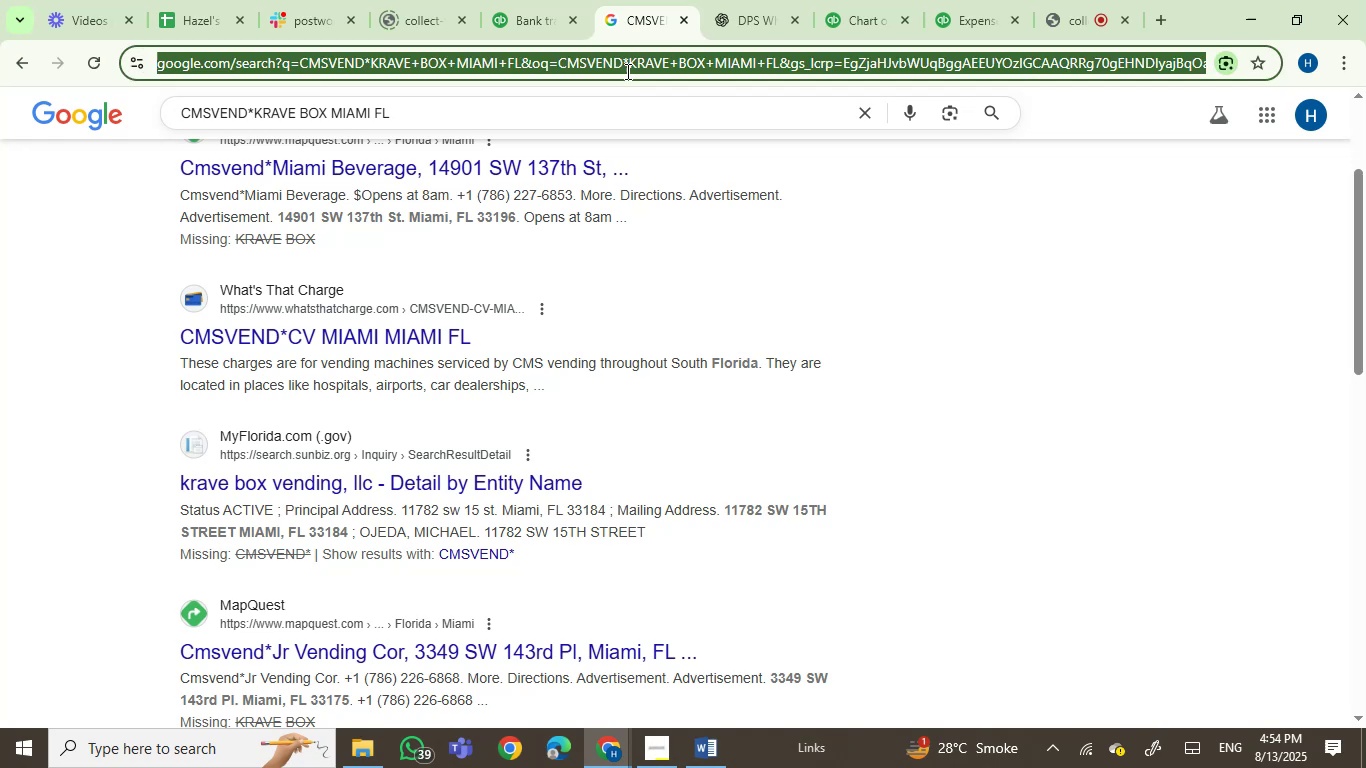 
double_click([626, 71])
 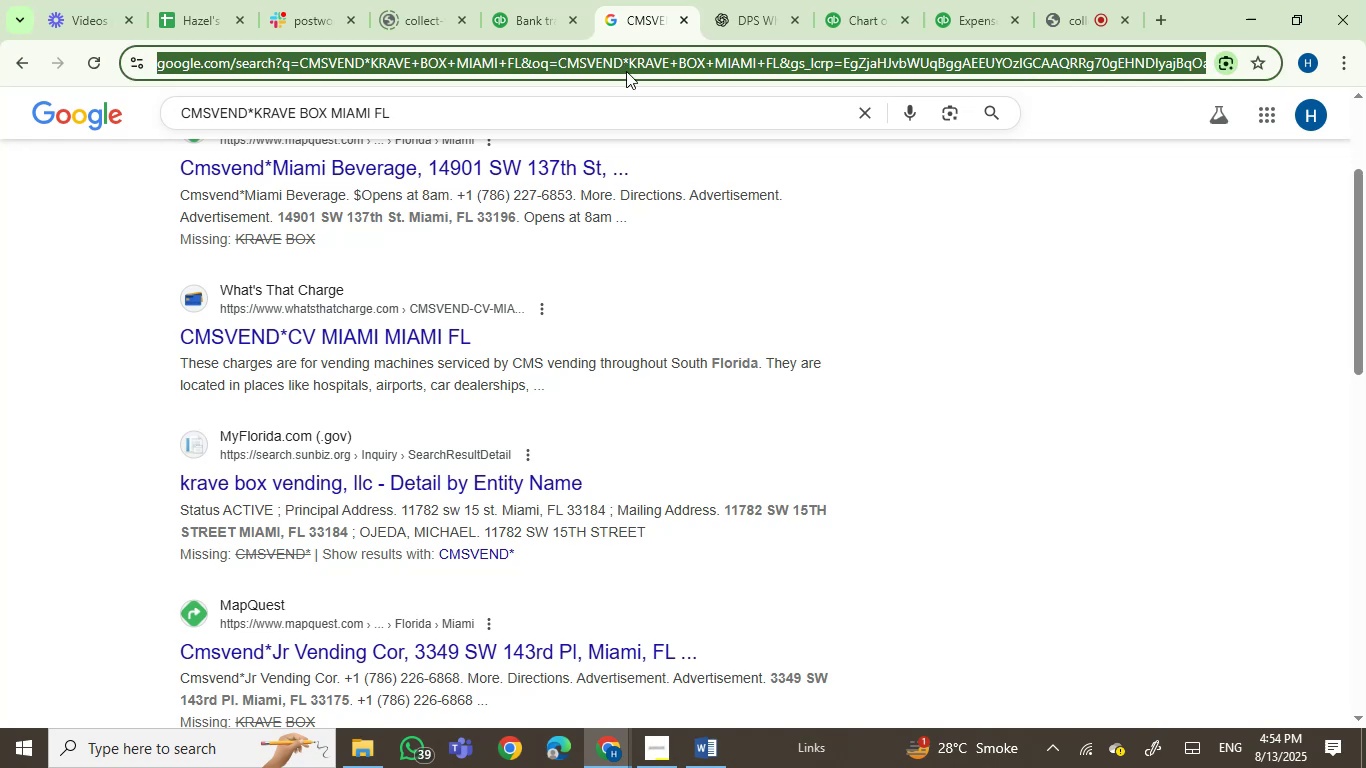 
key(Control+V)
 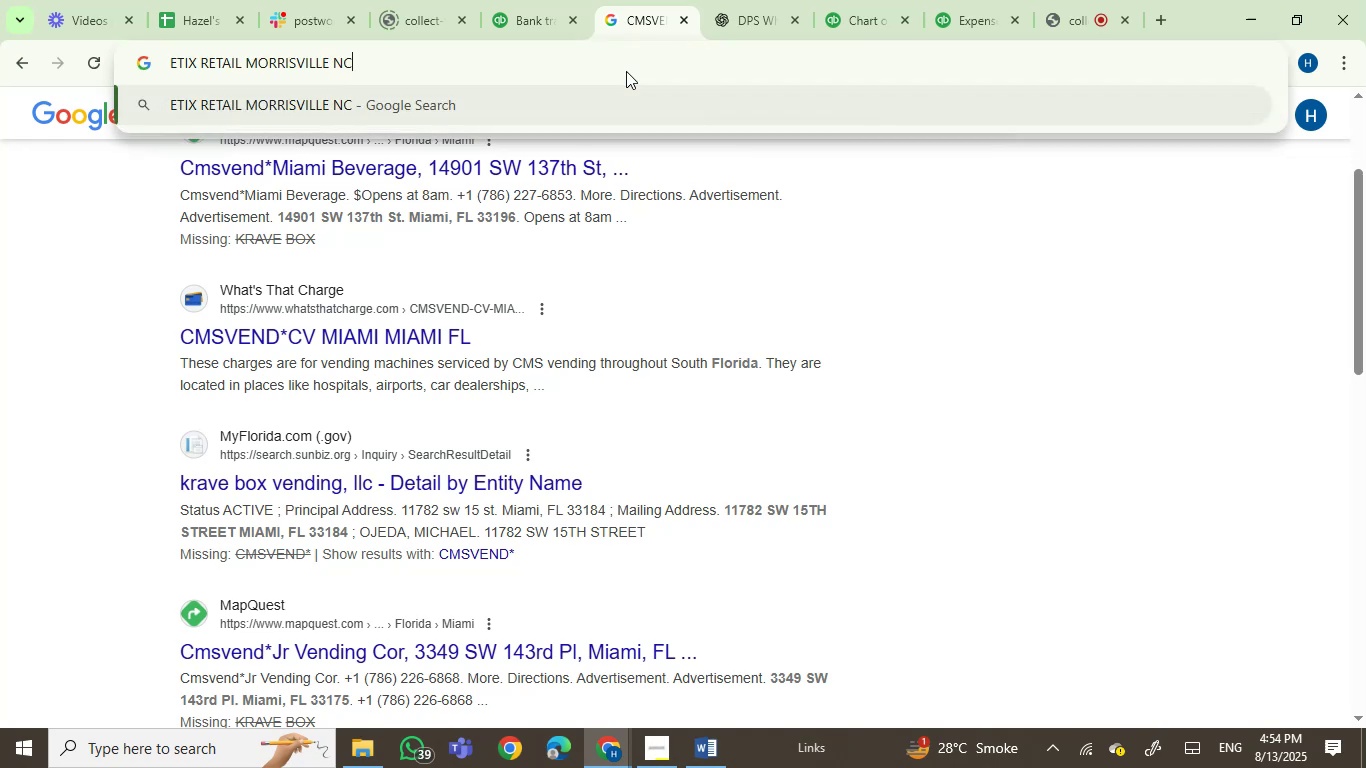 
key(Enter)
 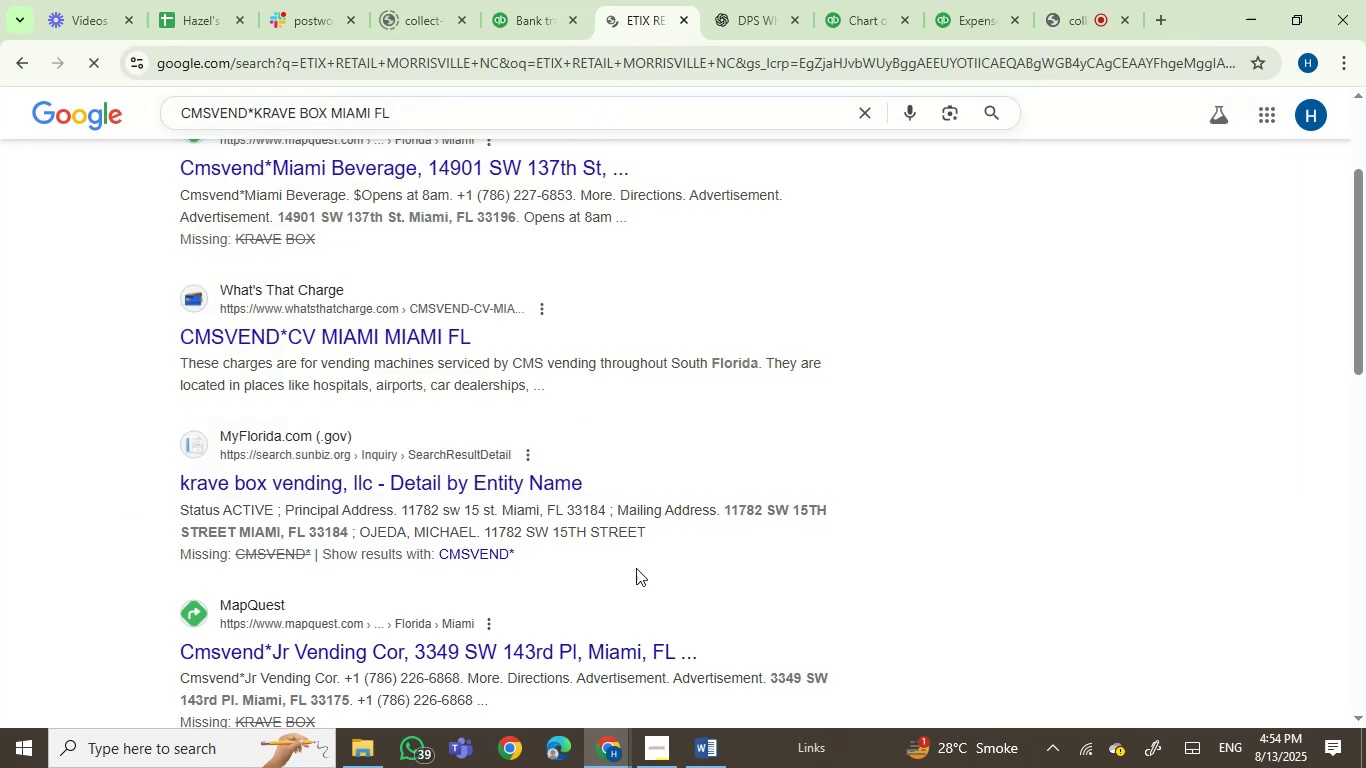 
left_click([642, 748])
 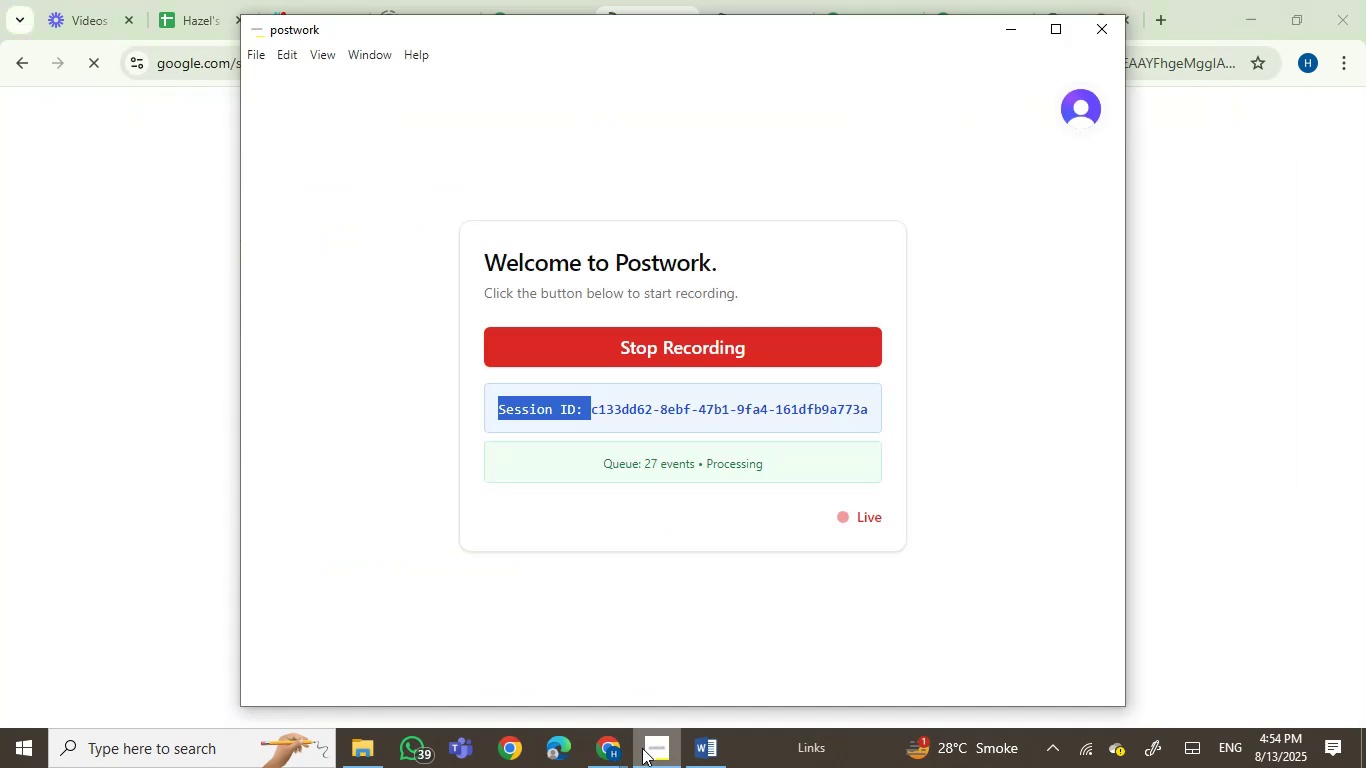 
left_click([642, 748])
 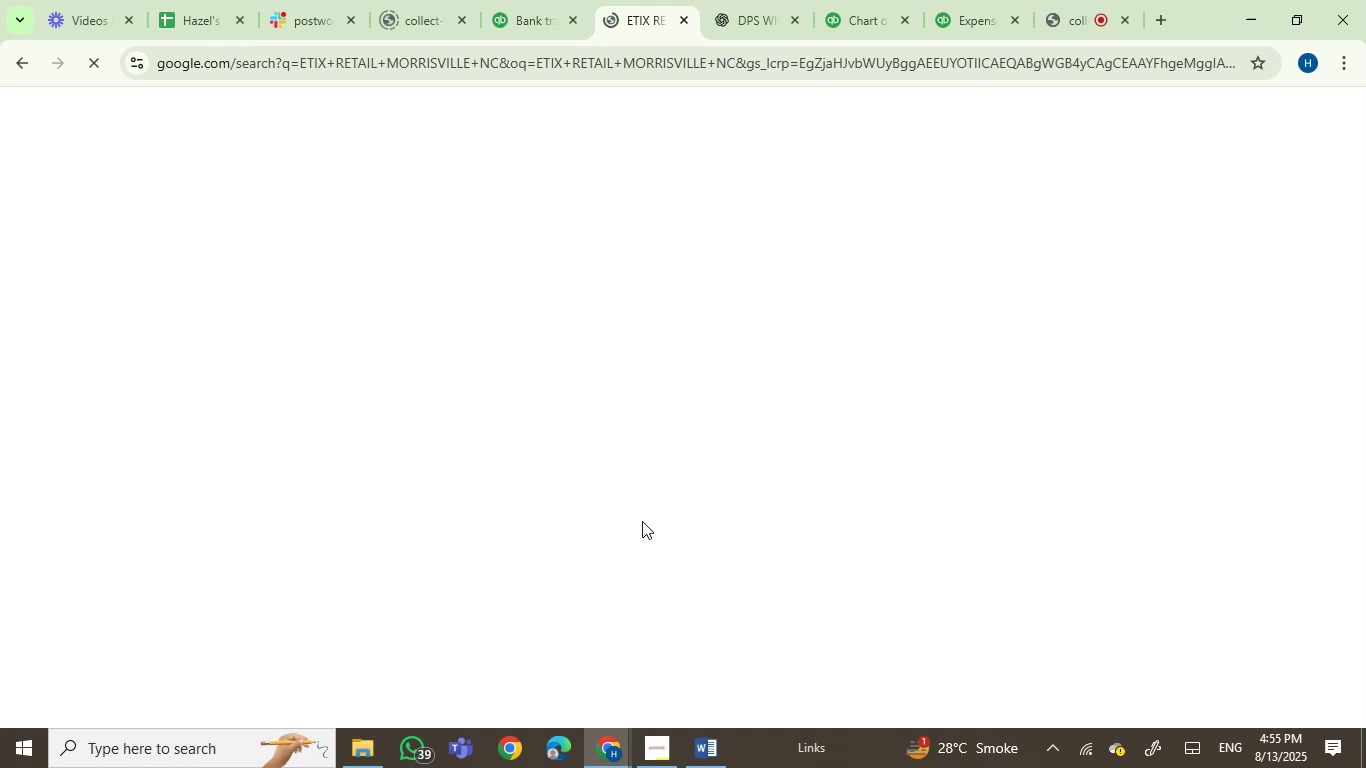 
wait(15.97)
 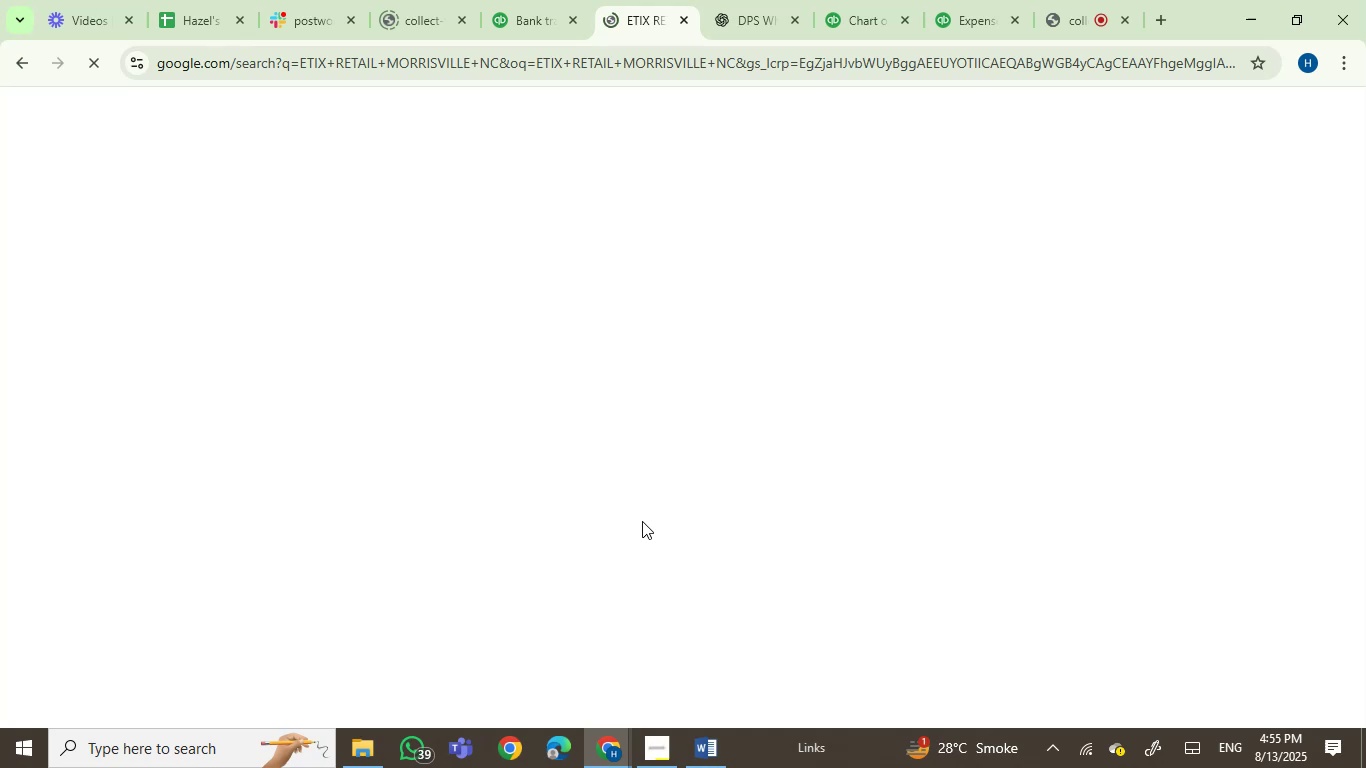 
left_click([845, 295])
 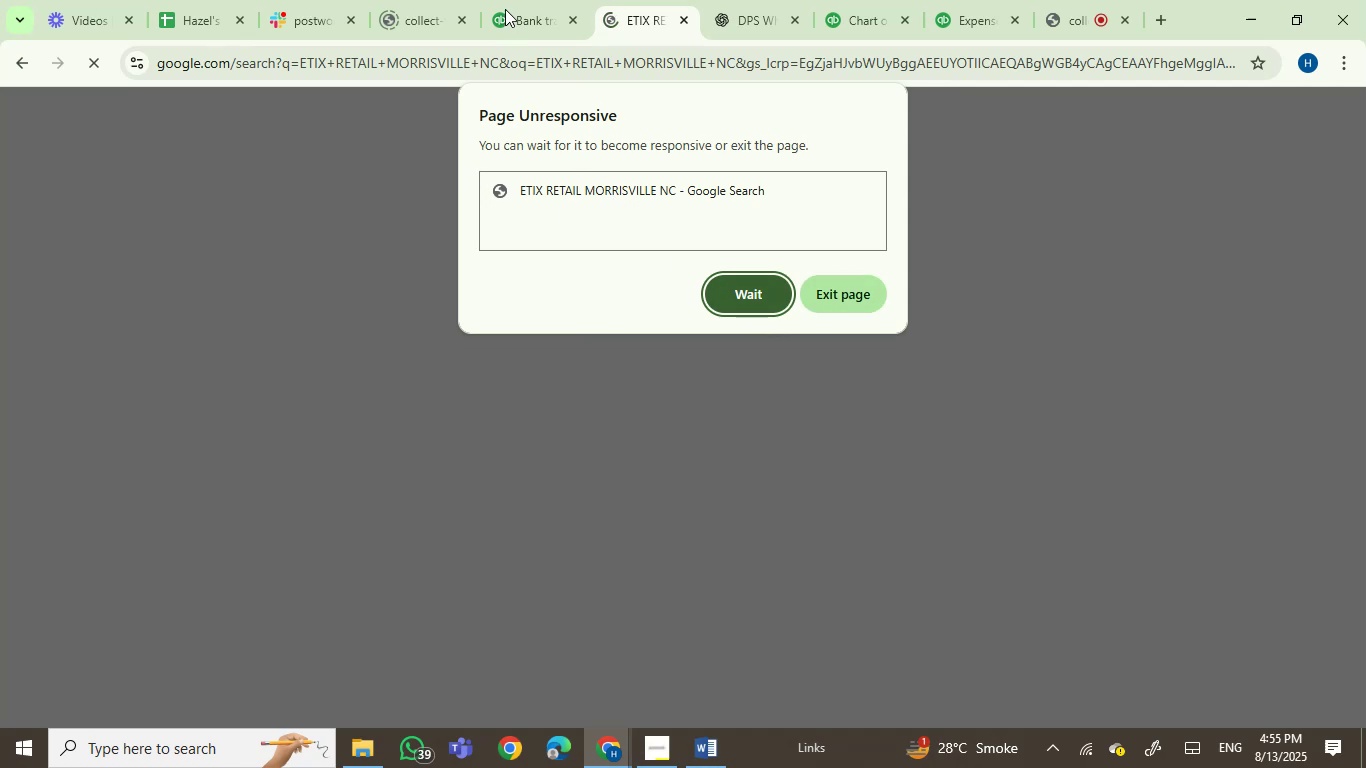 
left_click([511, 7])
 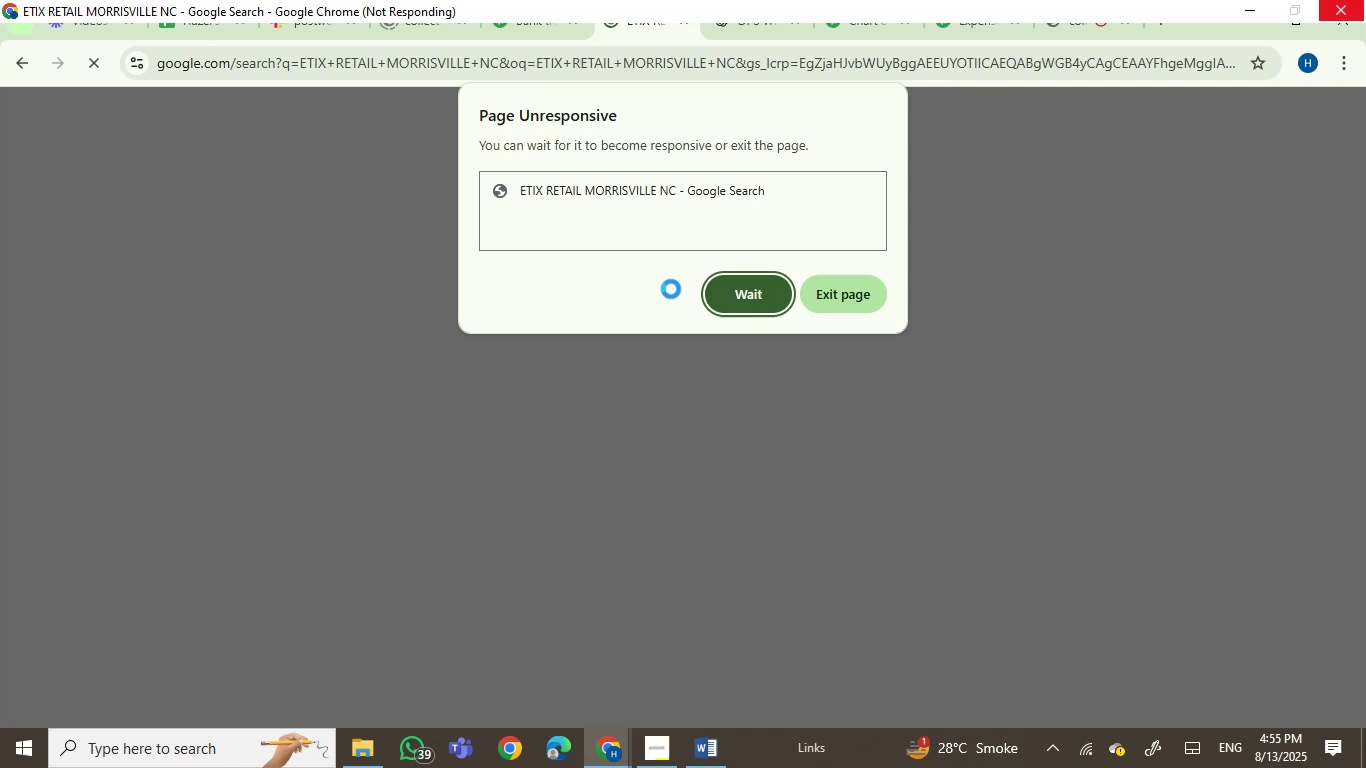 
wait(12.14)
 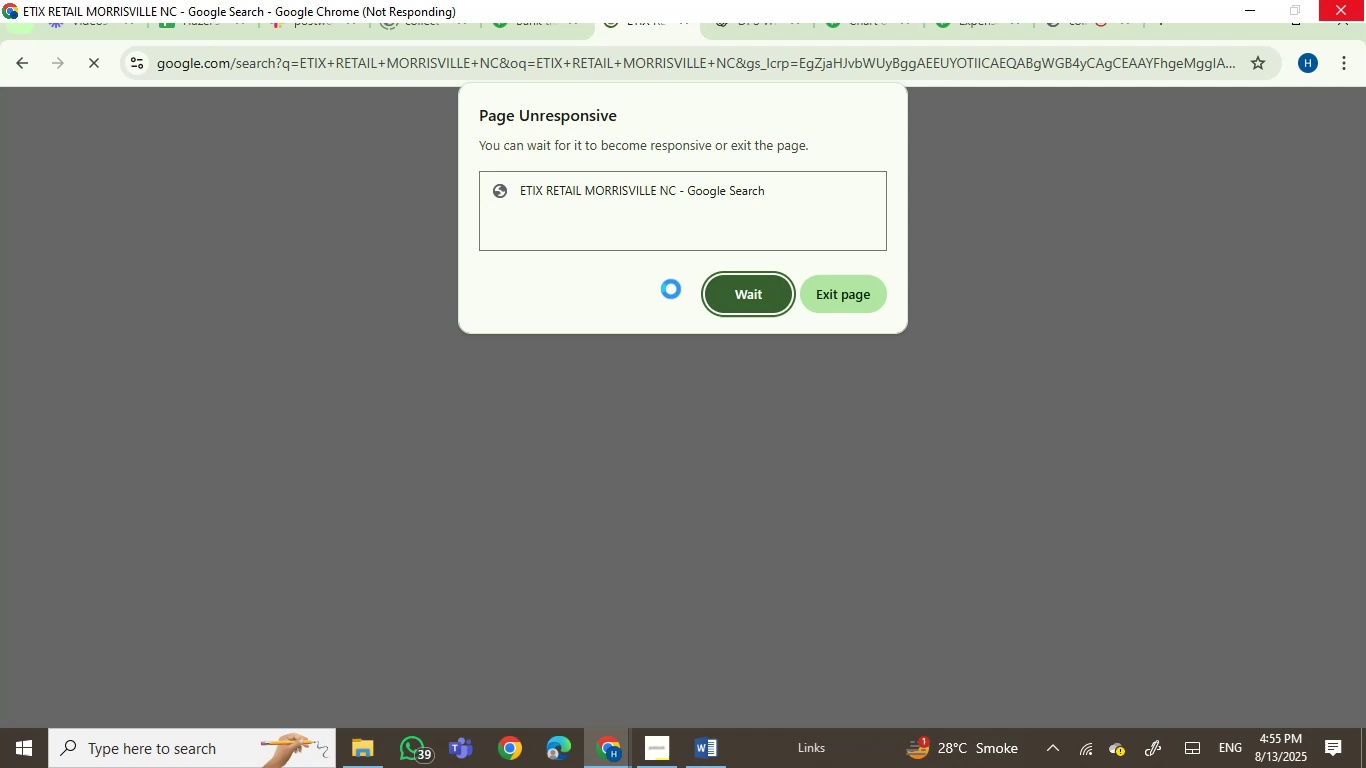 
scroll: coordinate [446, 447], scroll_direction: up, amount: 1.0
 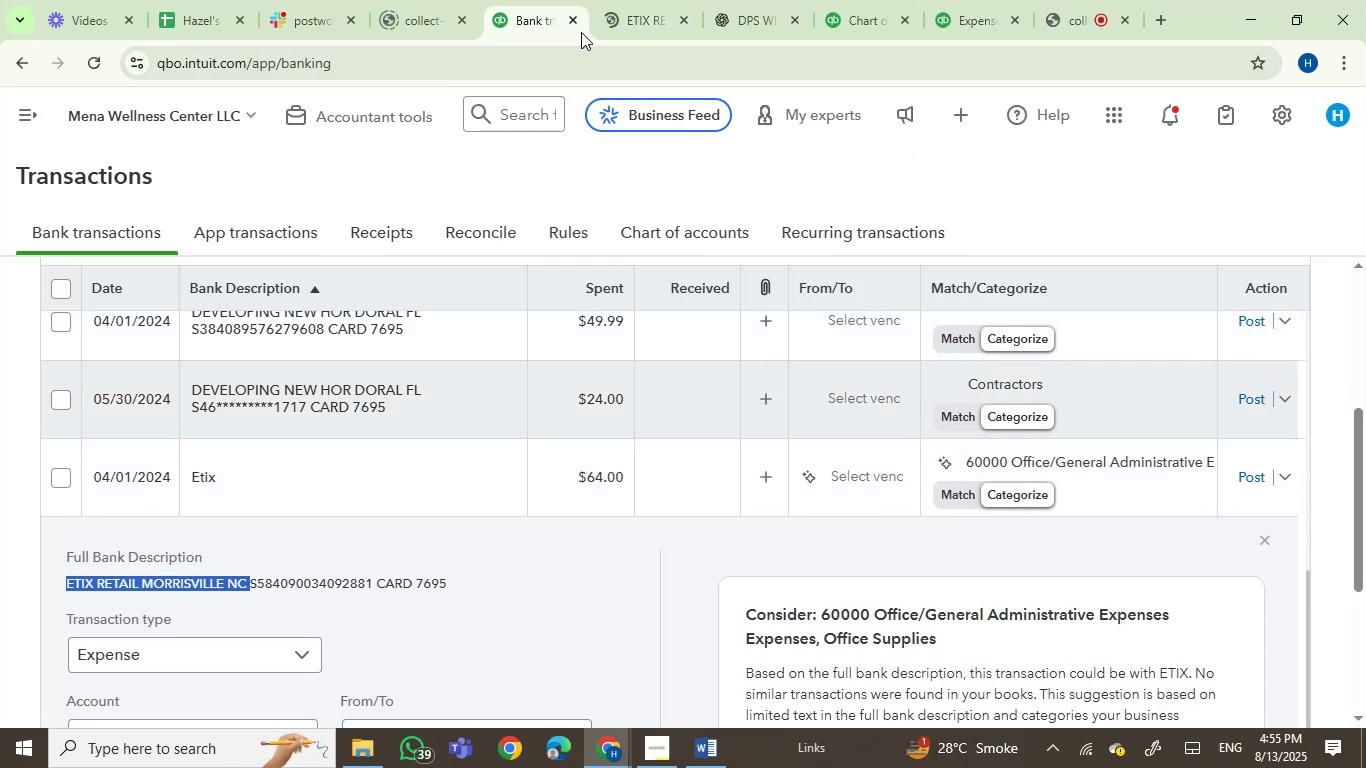 
left_click([607, 21])
 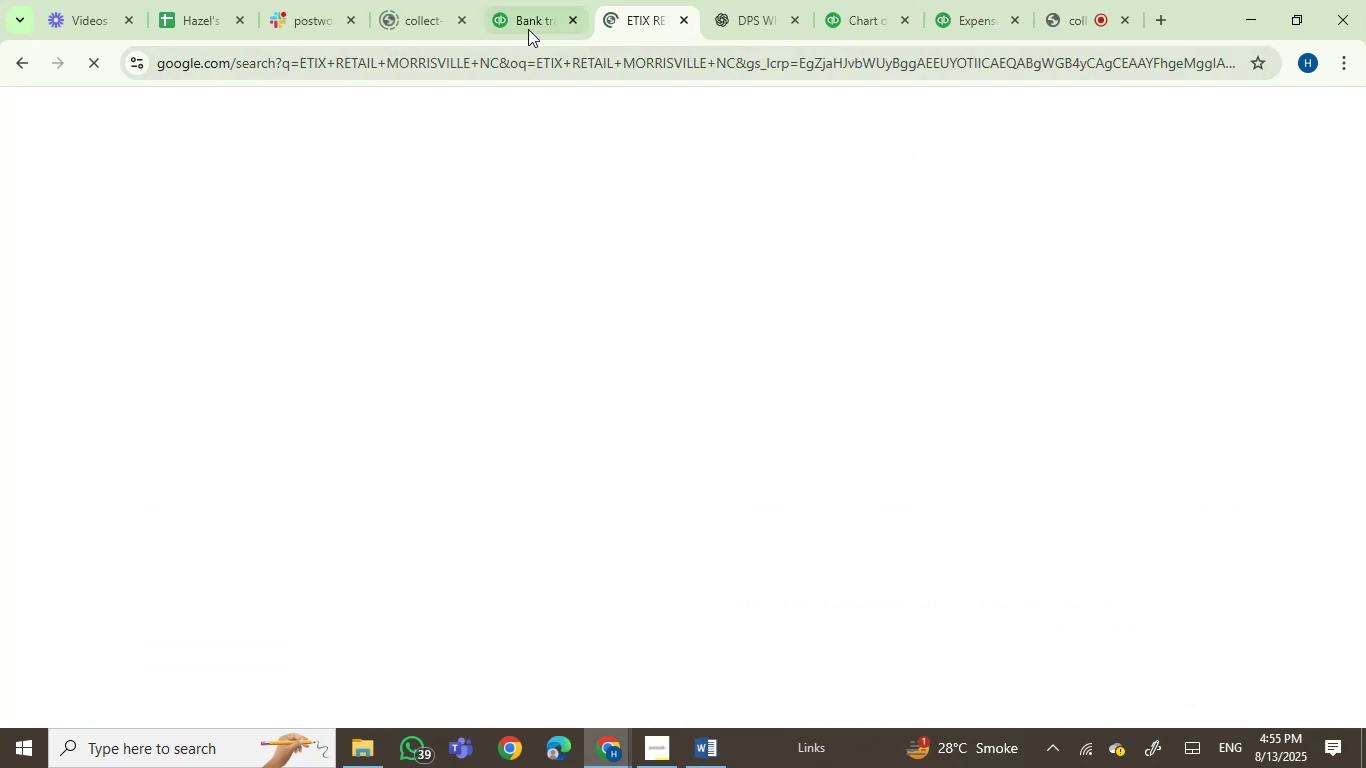 
left_click([525, 20])
 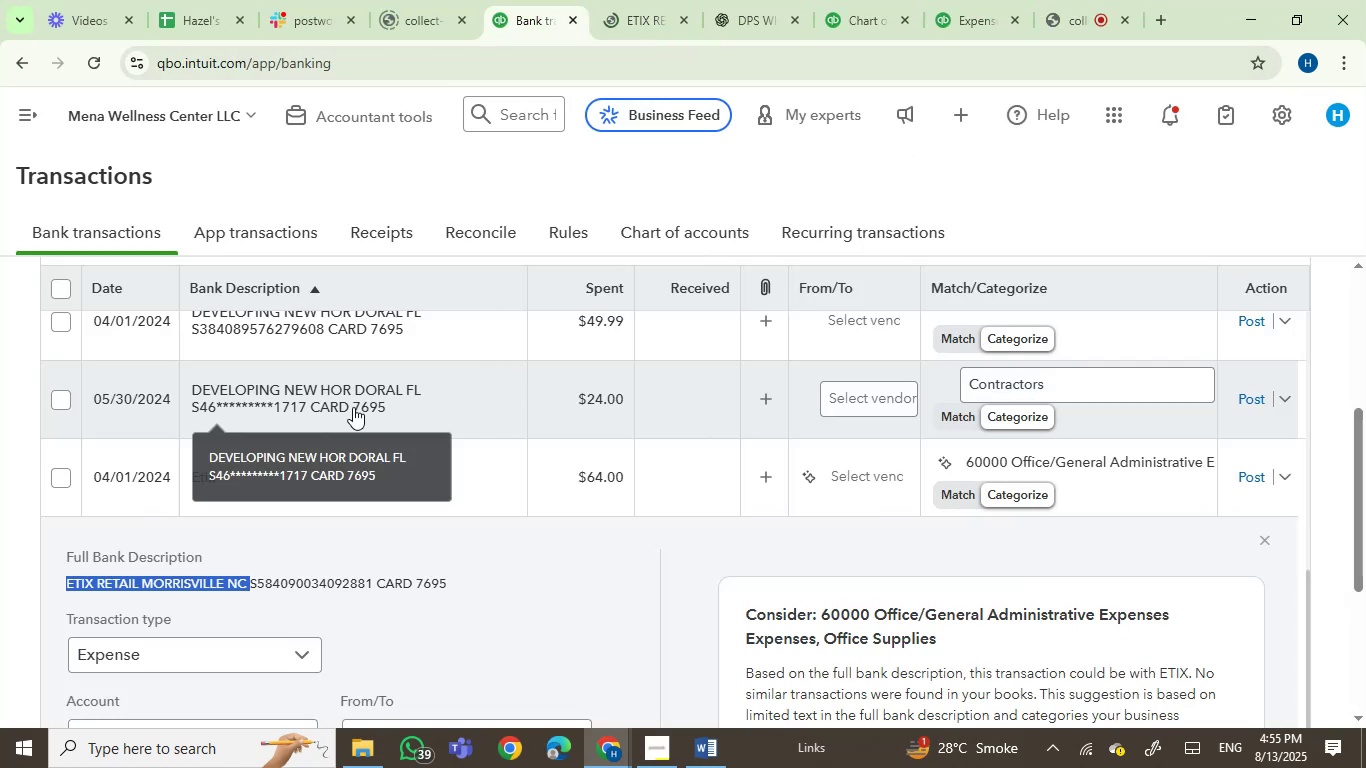 
left_click([358, 402])
 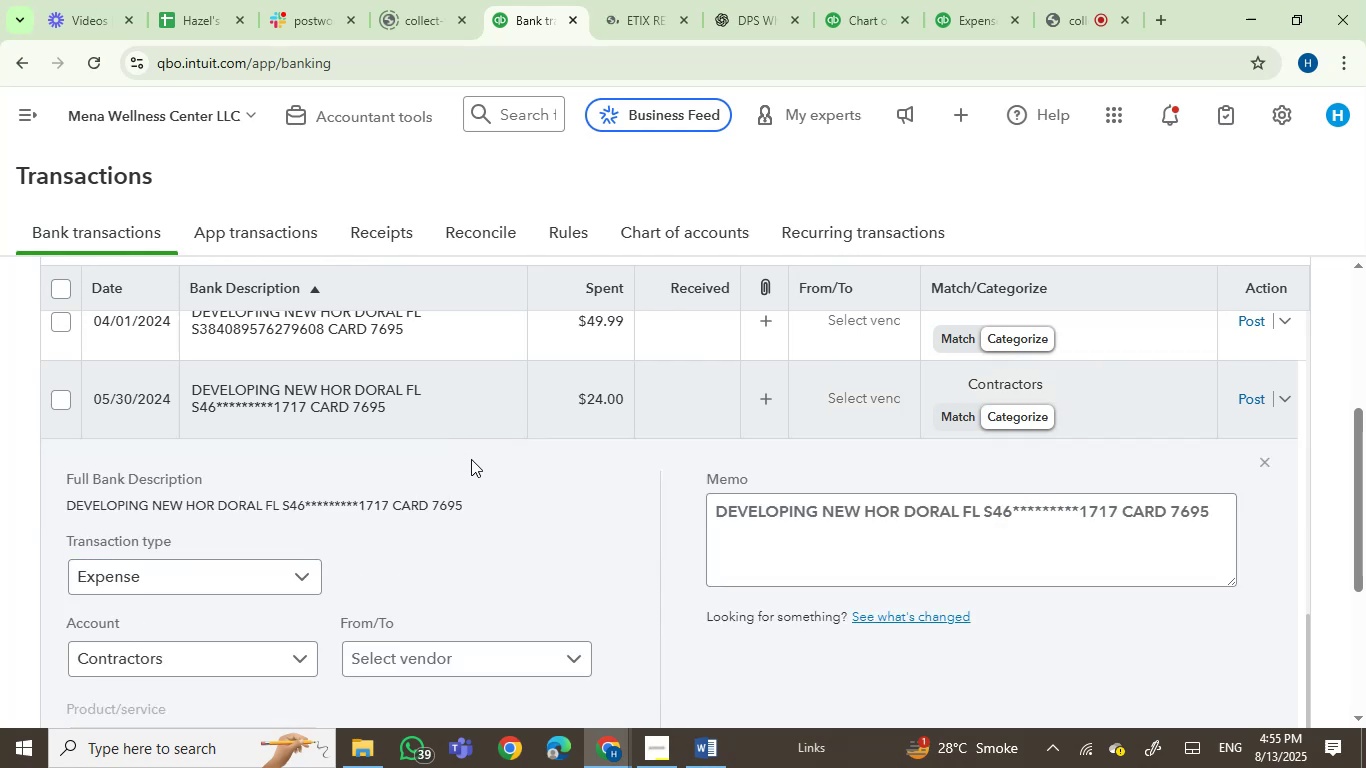 
wait(6.31)
 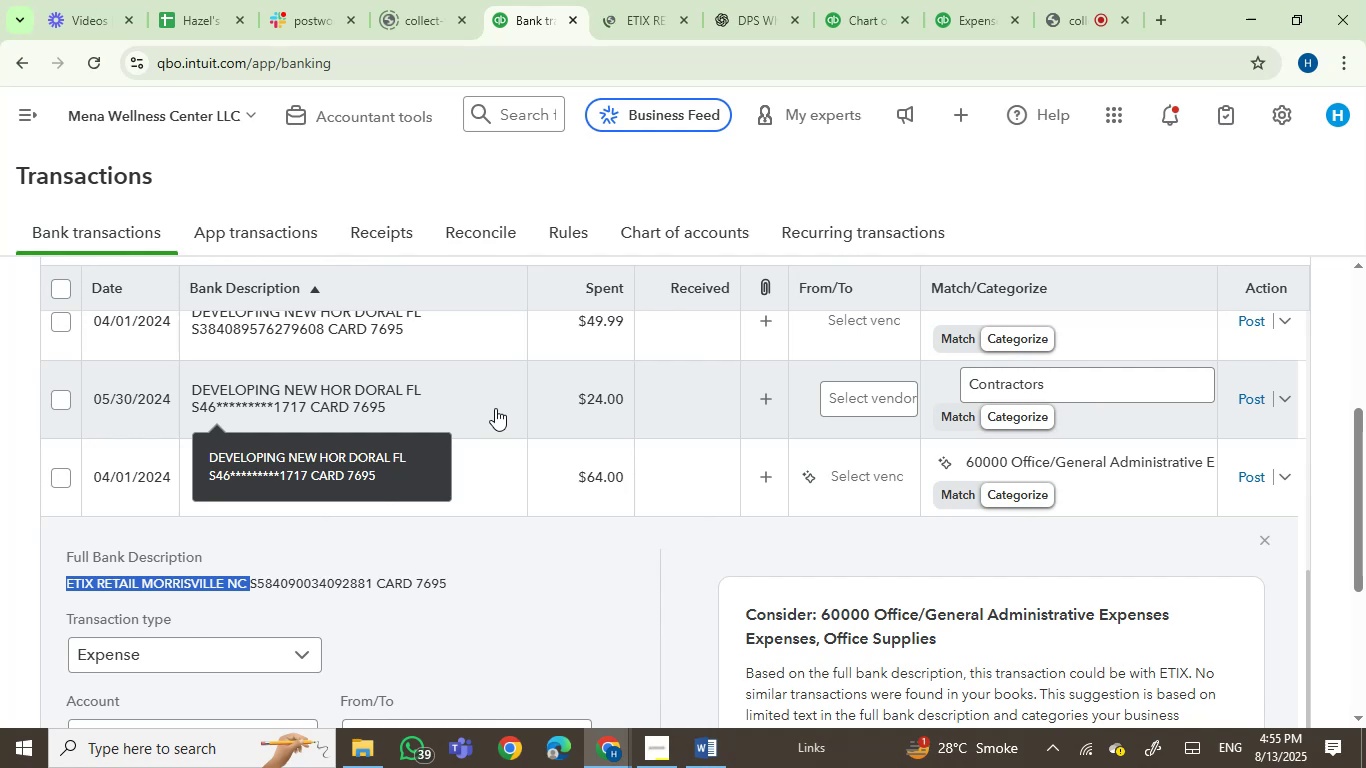 
left_click([116, 502])
 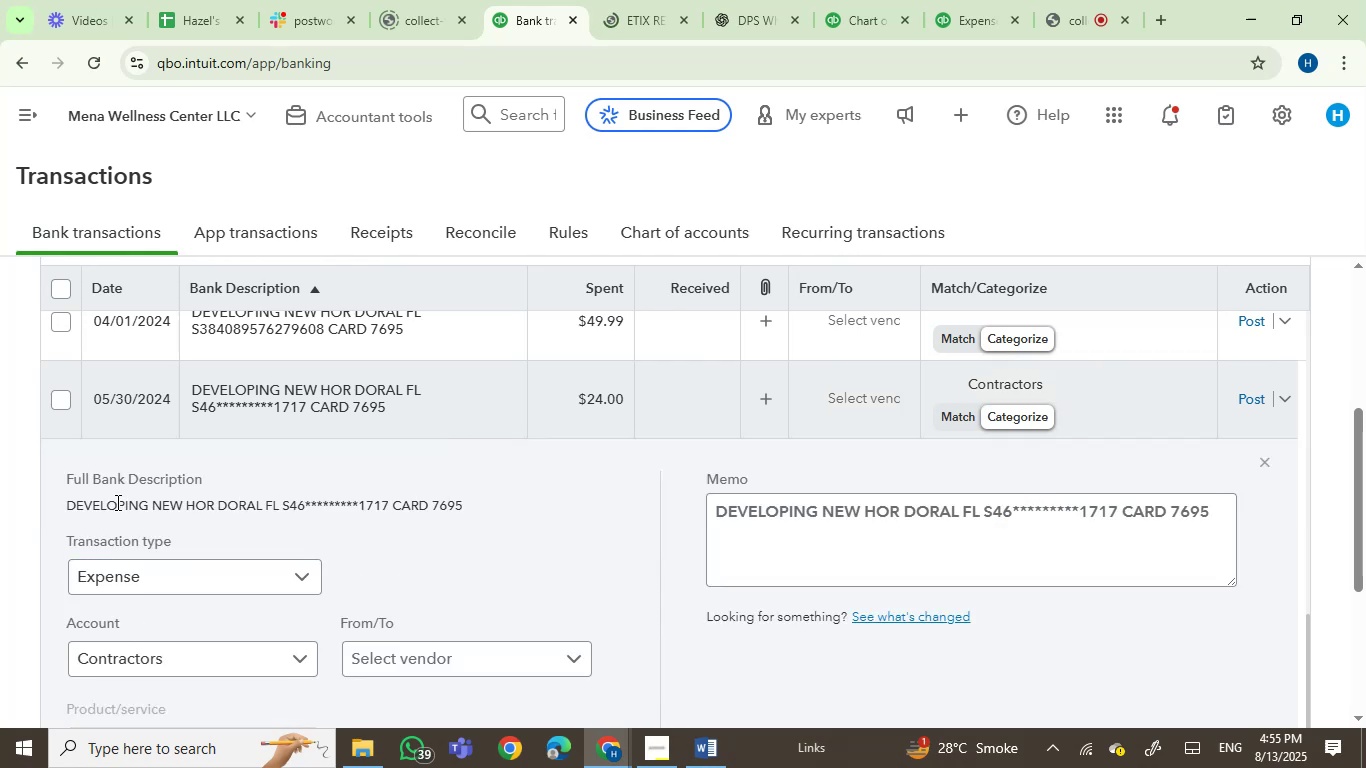 
left_click_drag(start_coordinate=[116, 502], to_coordinate=[270, 505])
 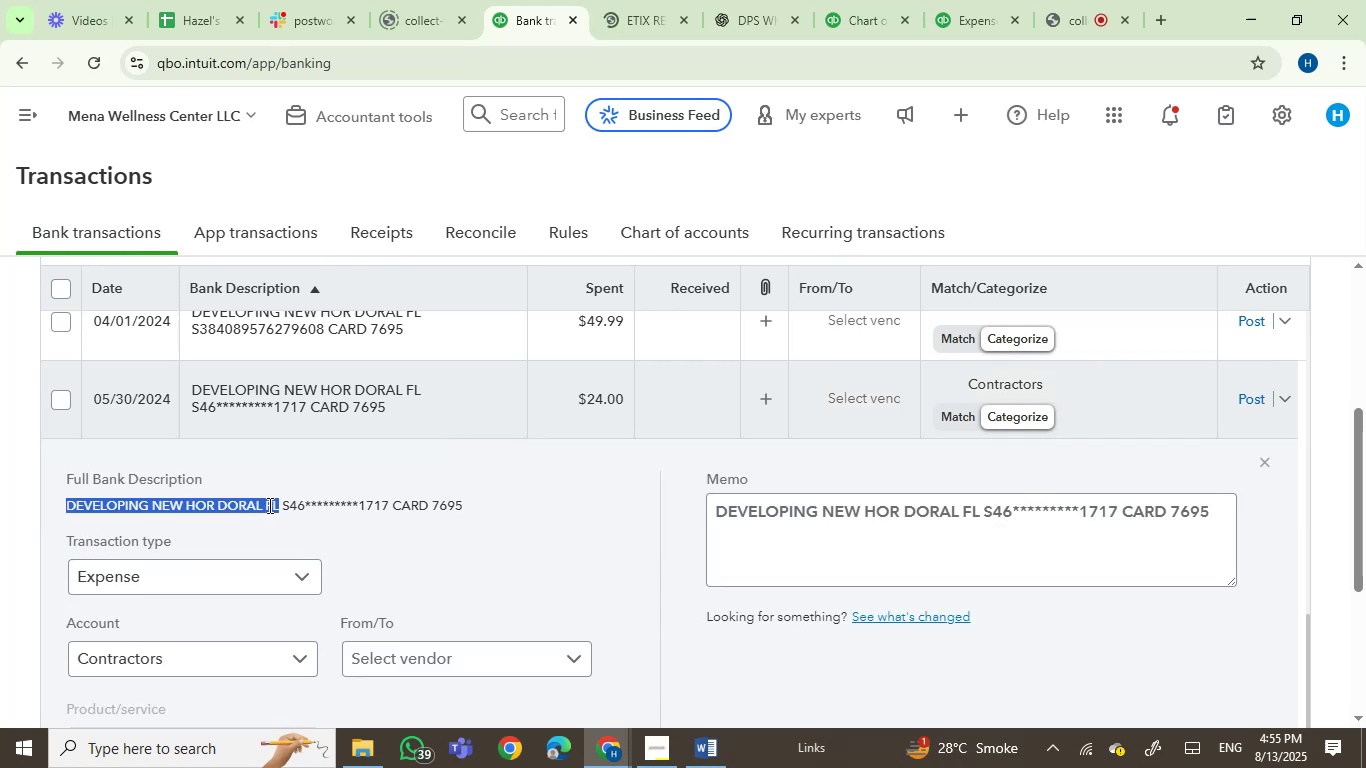 
key(Control+C)
 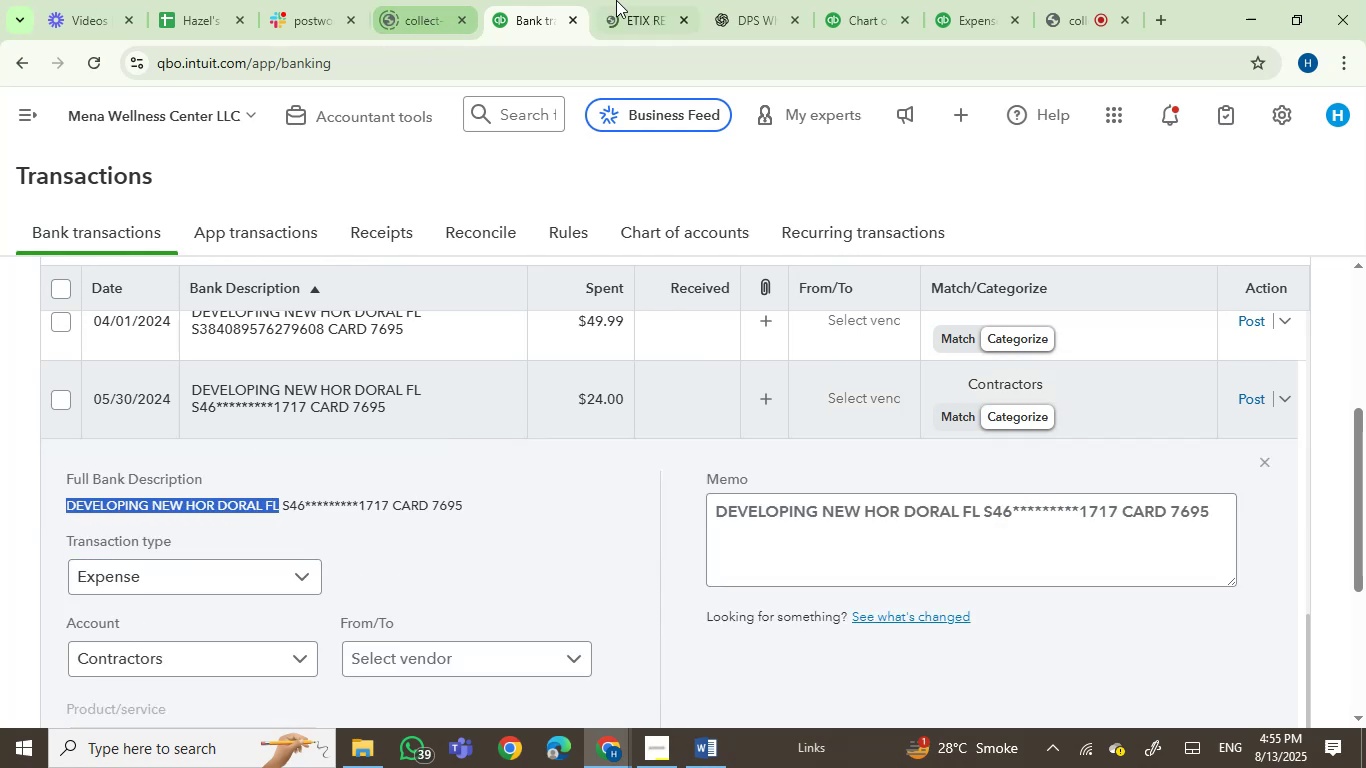 
left_click([641, 0])
 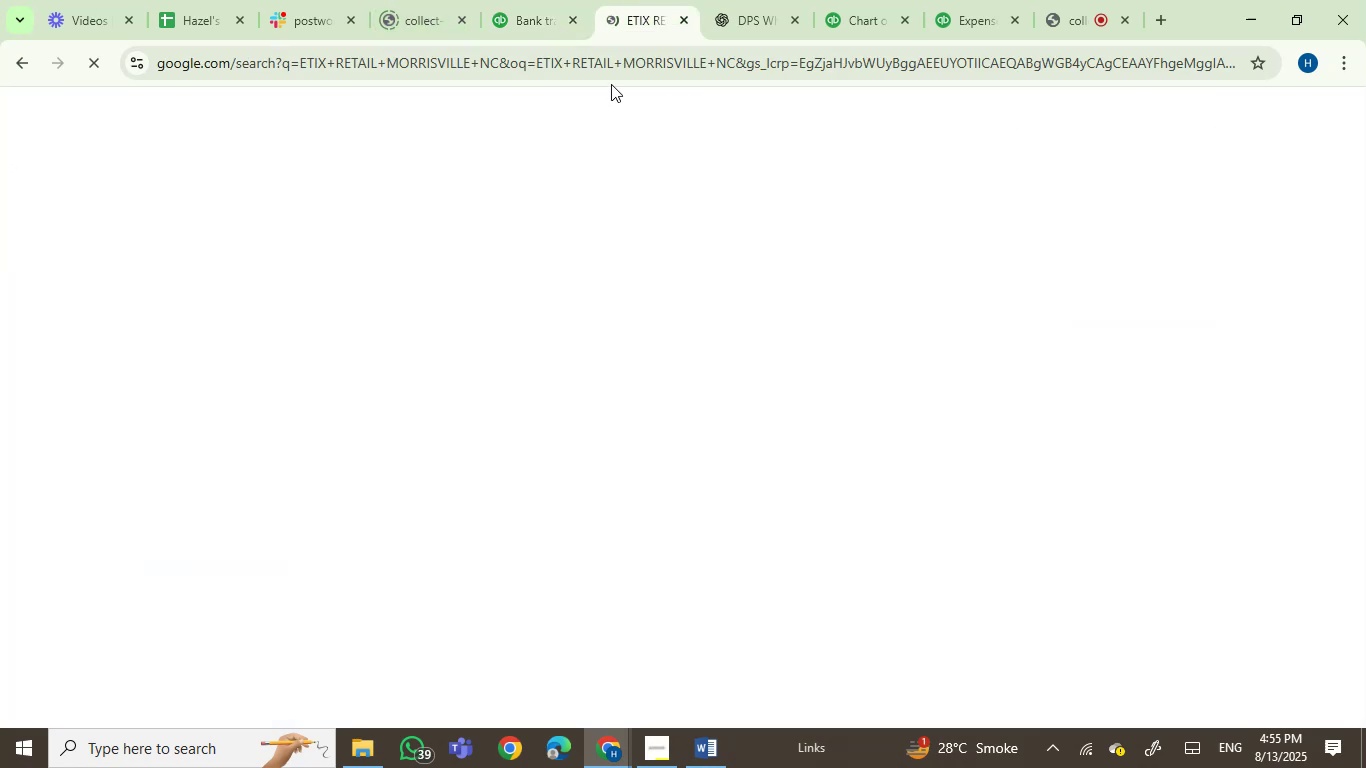 
left_click([614, 78])
 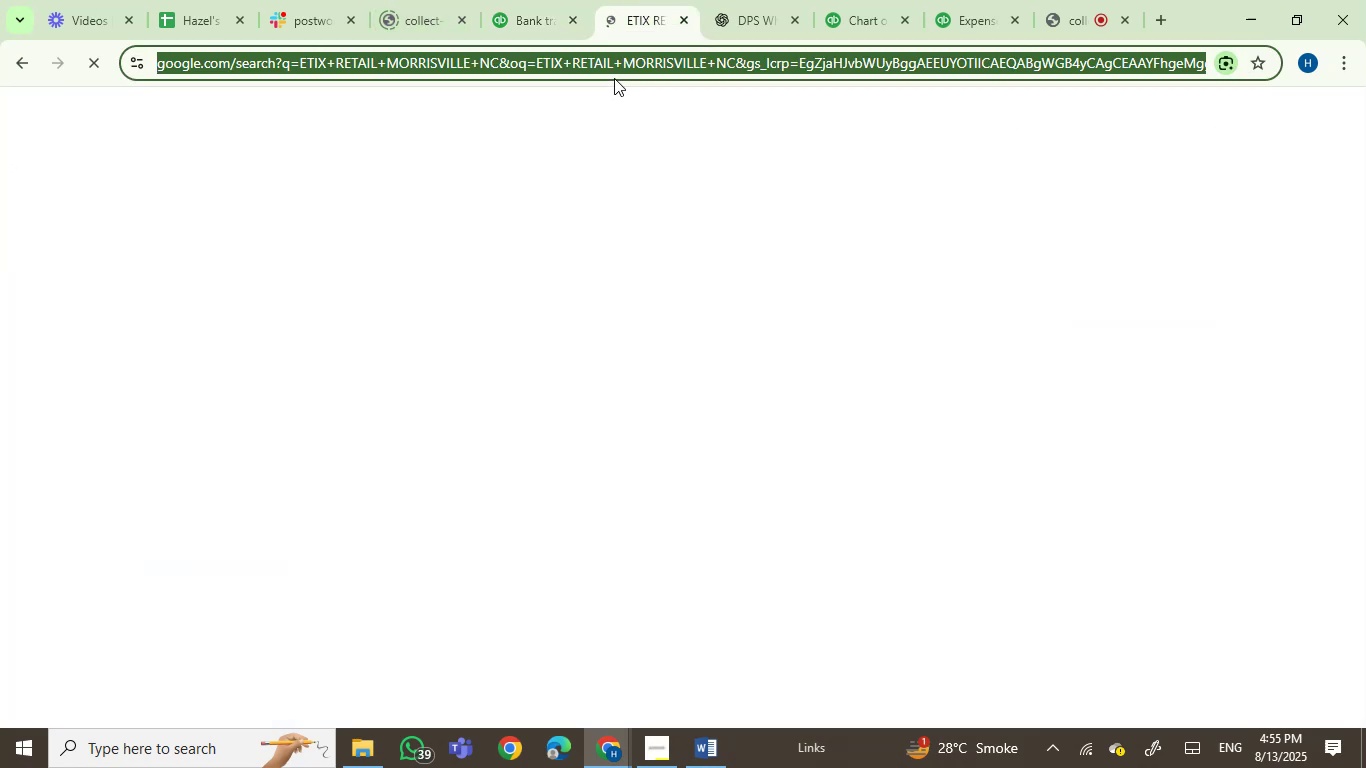 
key(Control+V)
 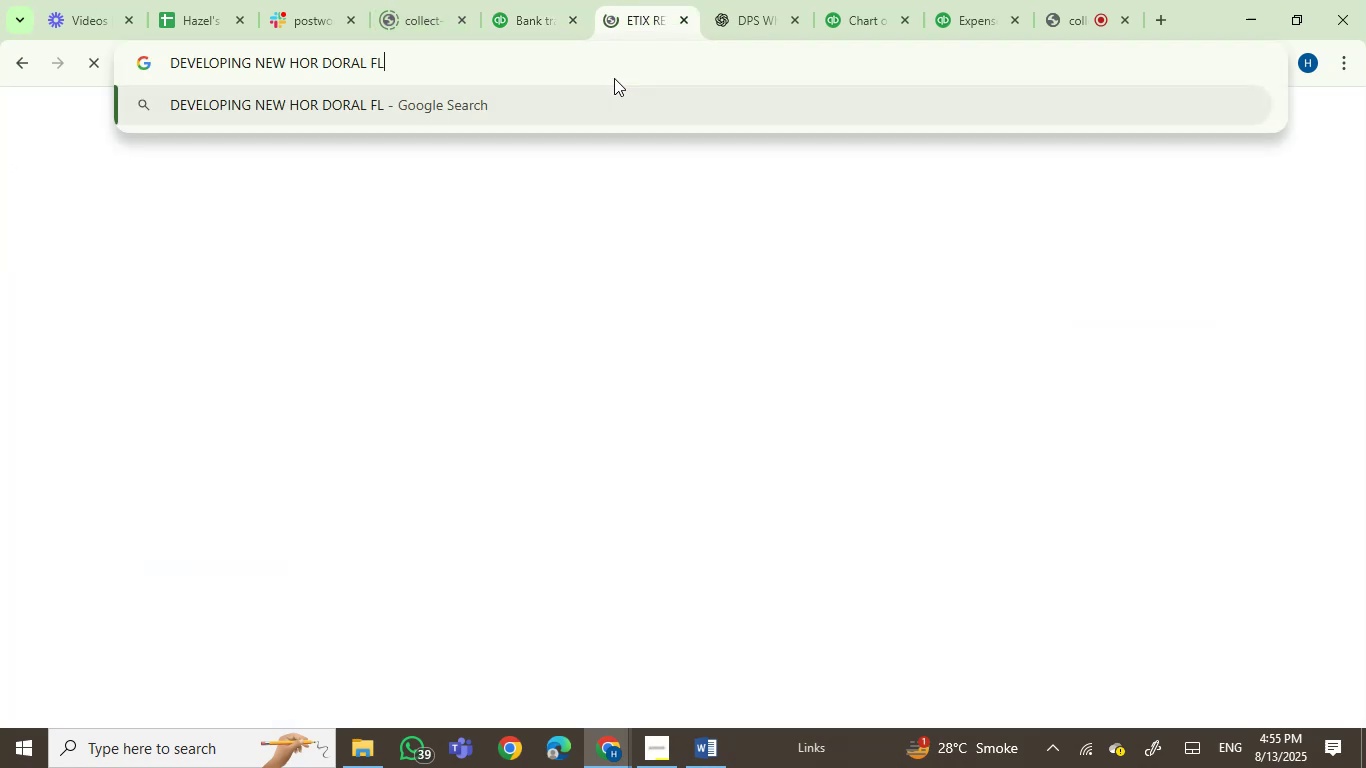 
key(Enter)
 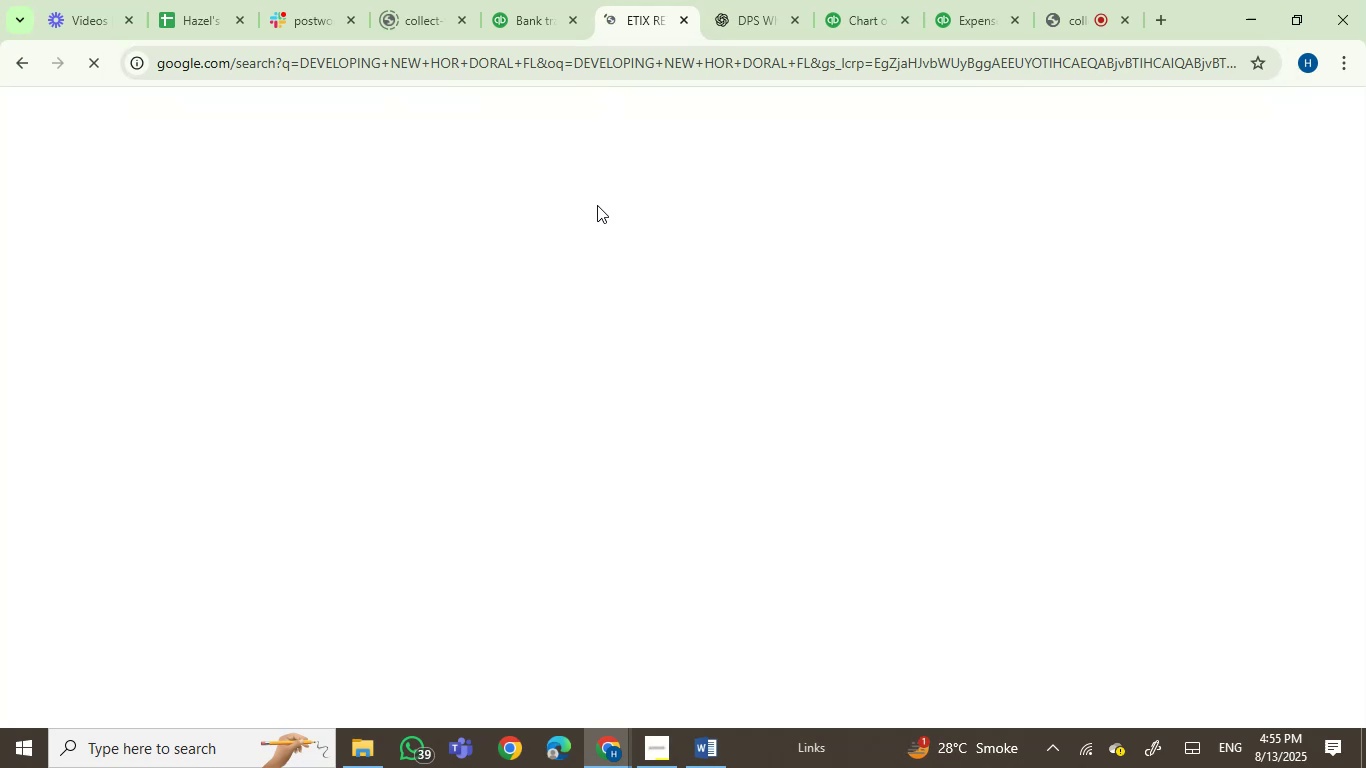 
wait(5.55)
 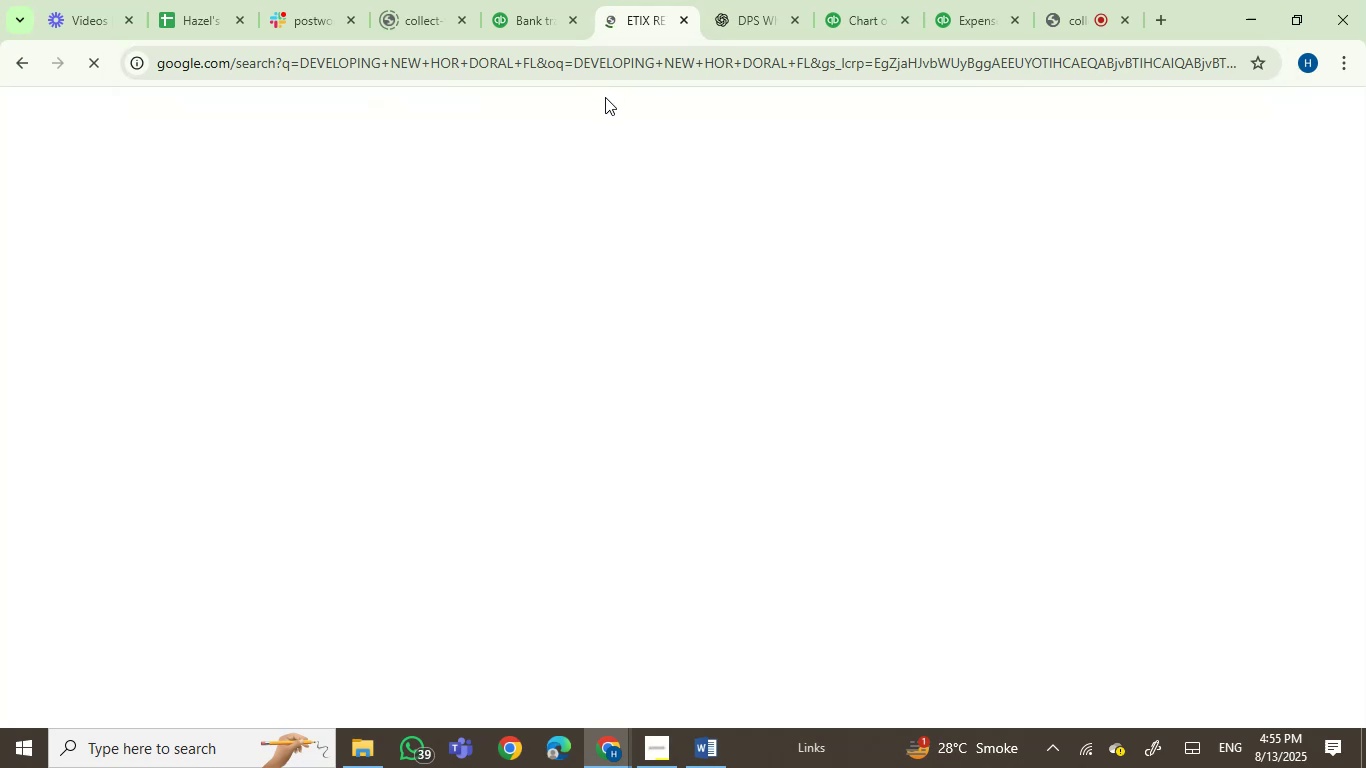 
left_click([495, 0])
 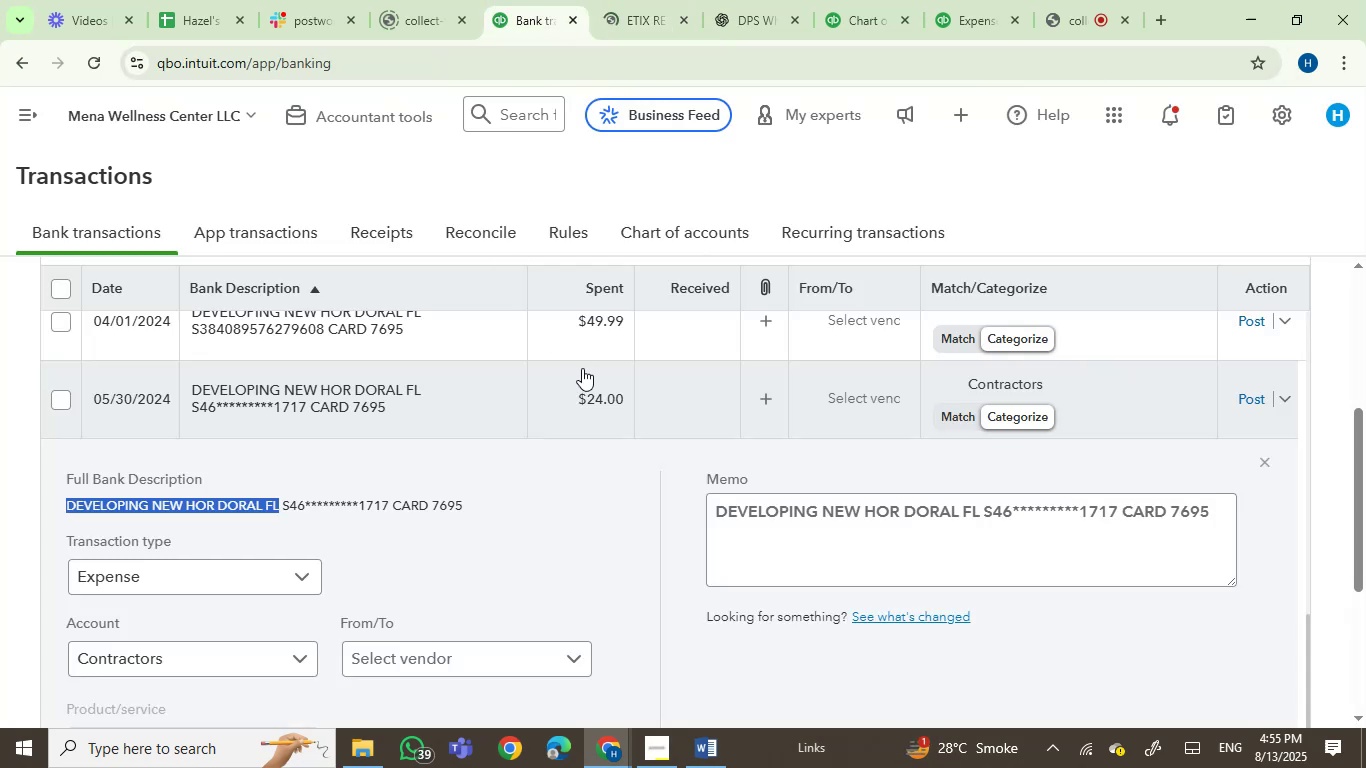 
scroll: coordinate [633, 413], scroll_direction: down, amount: 1.0
 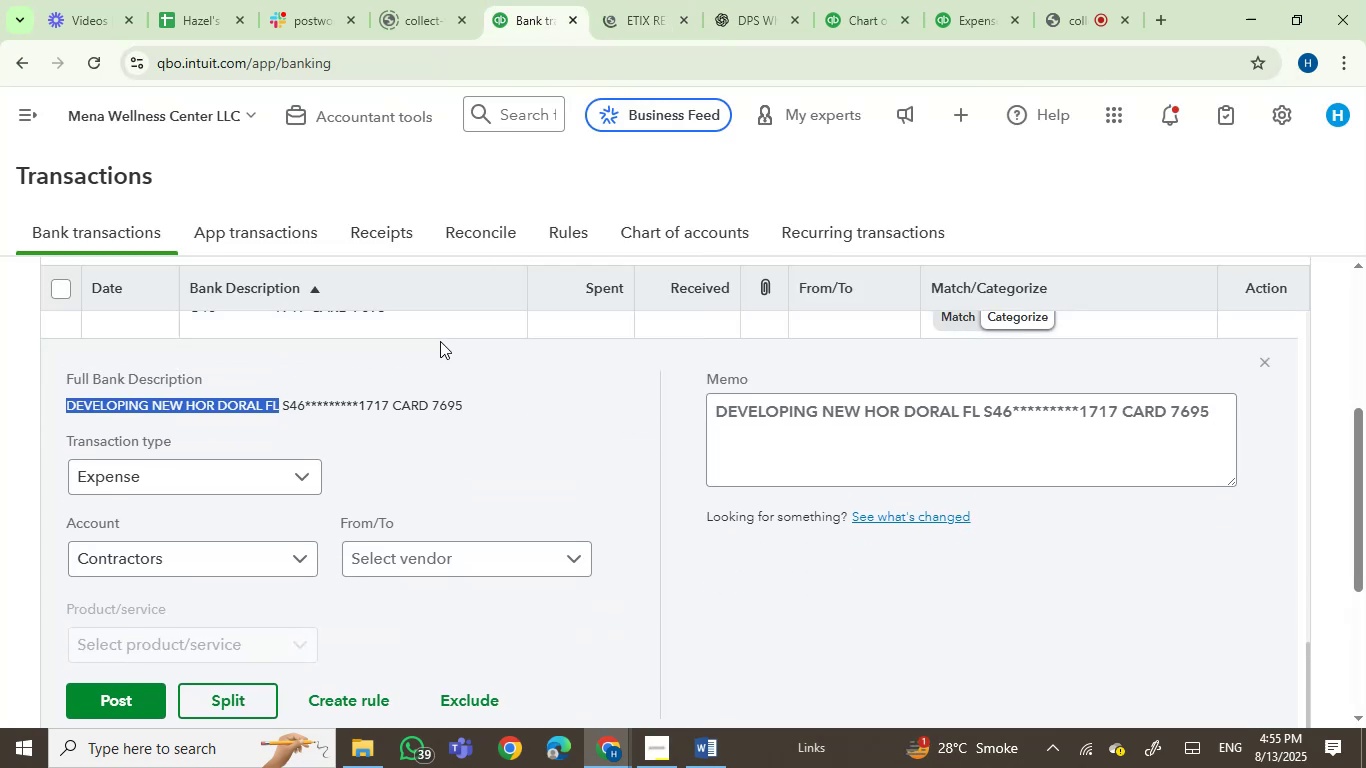 
scroll: coordinate [436, 355], scroll_direction: up, amount: 1.0
 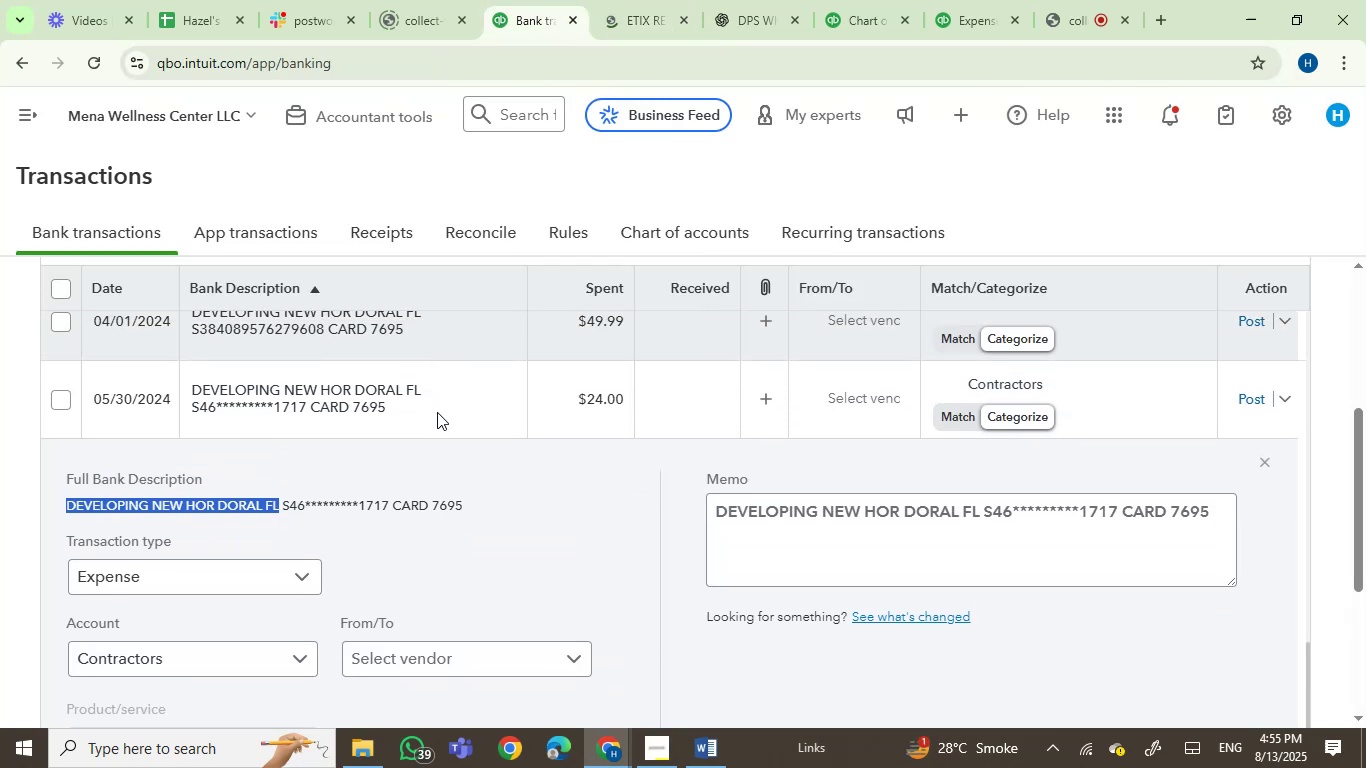 
left_click([438, 412])
 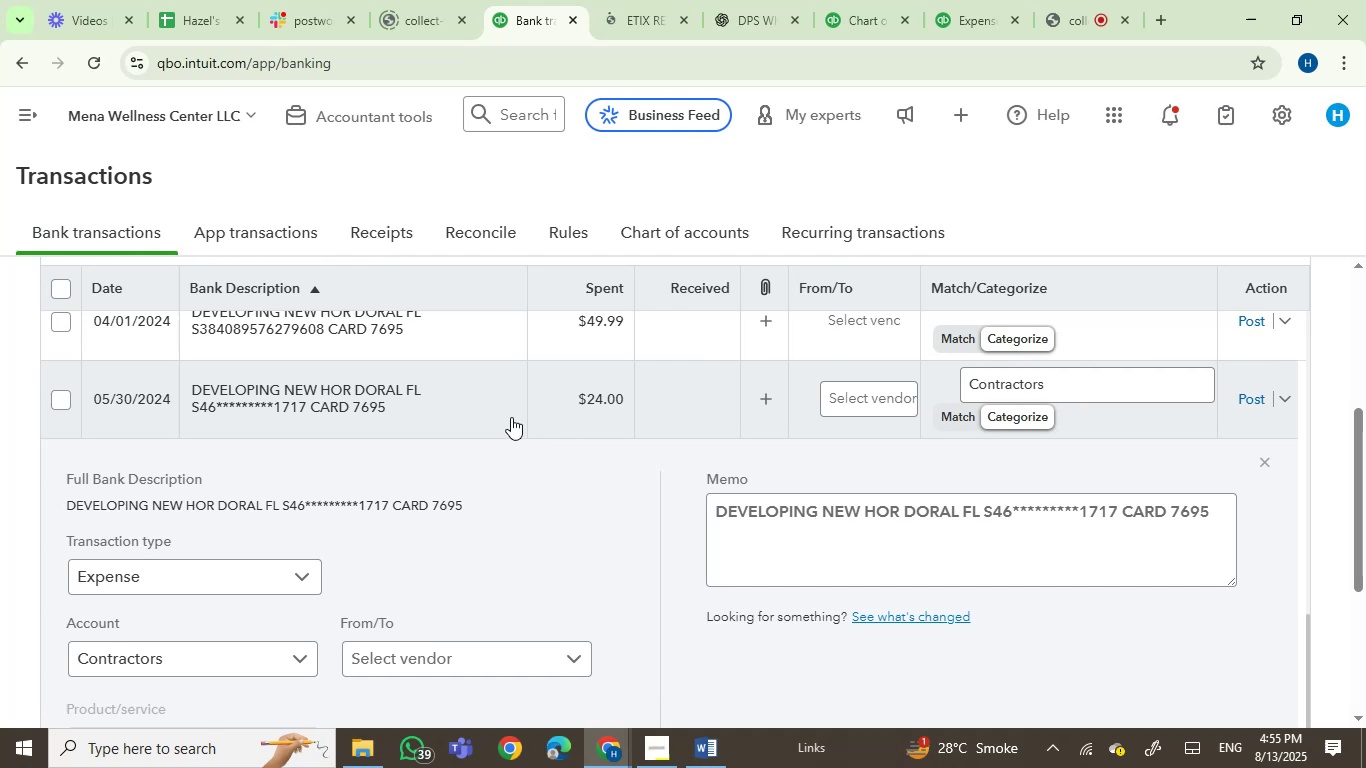 
left_click([478, 401])
 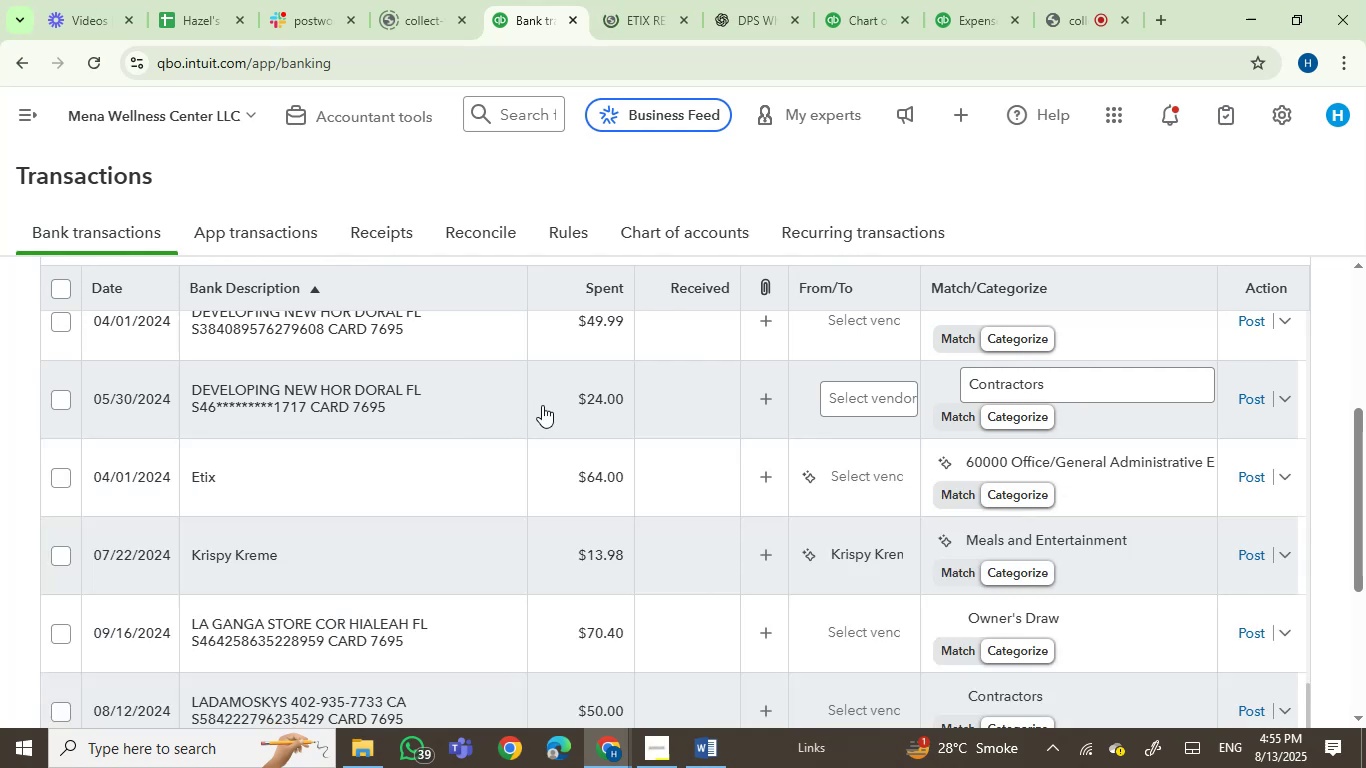 
scroll: coordinate [567, 463], scroll_direction: down, amount: 1.0
 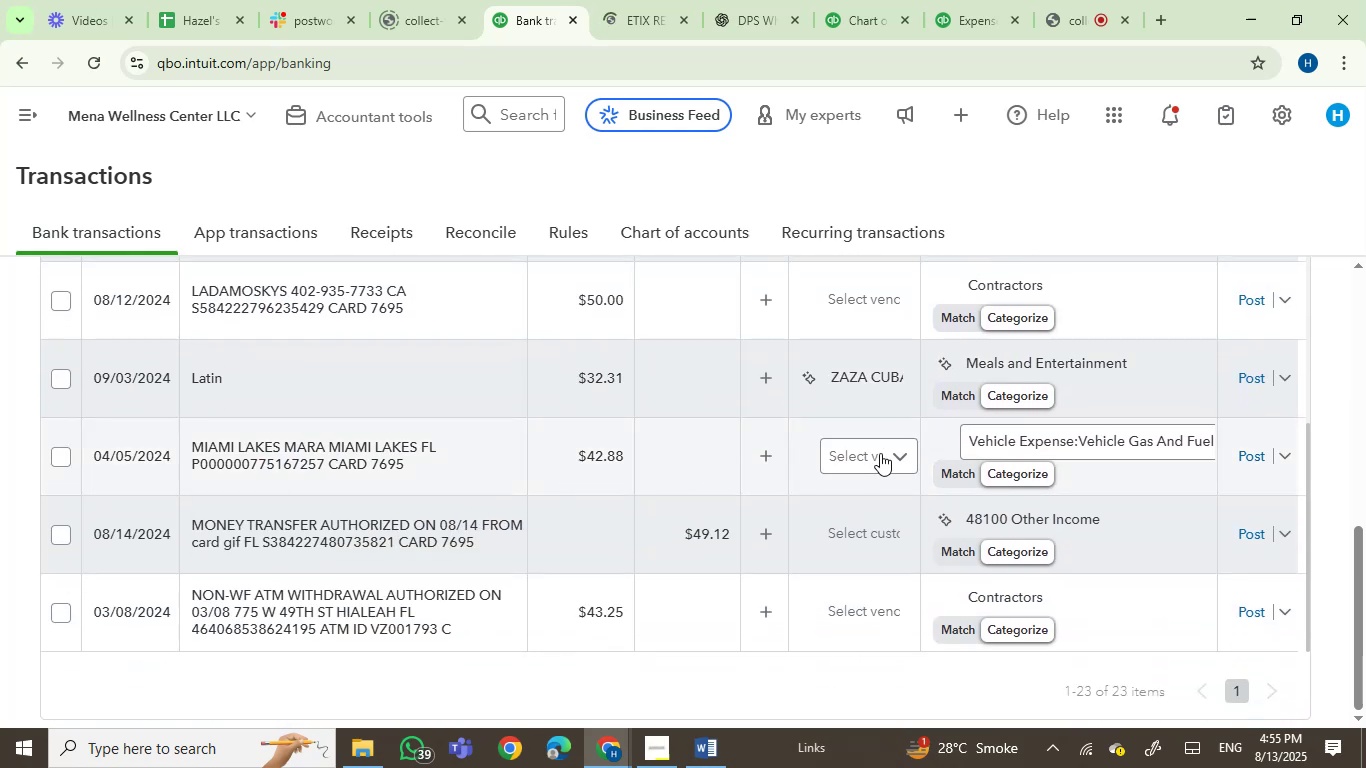 
left_click([1011, 439])
 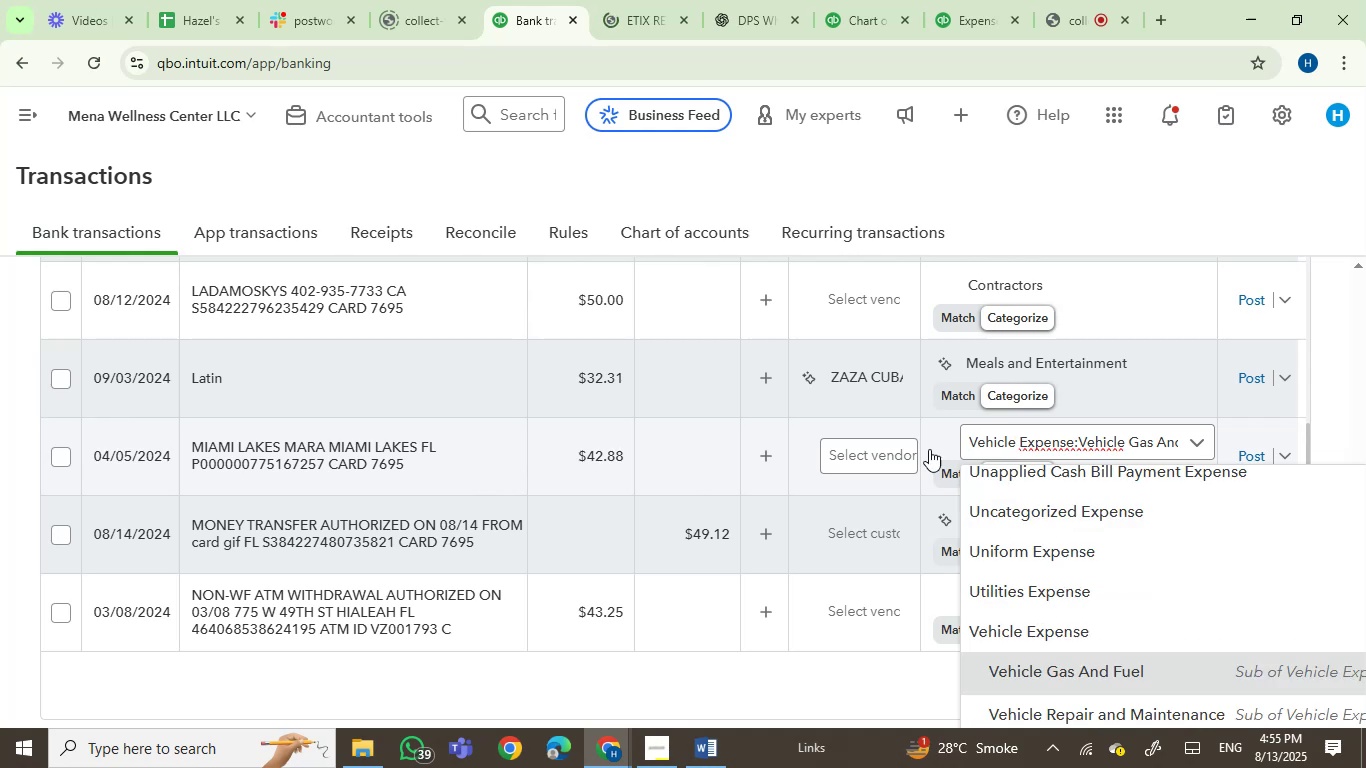 
mouse_move([320, 534])
 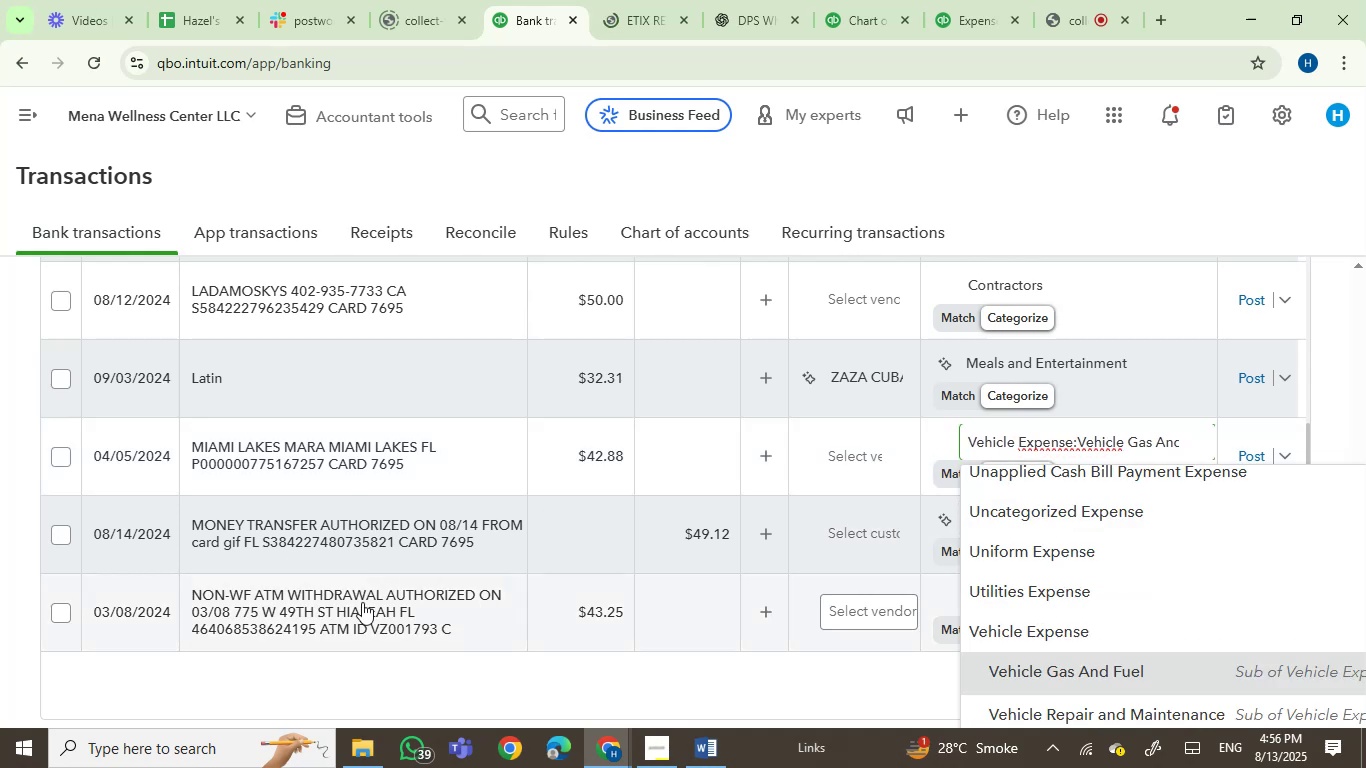 
wait(8.25)
 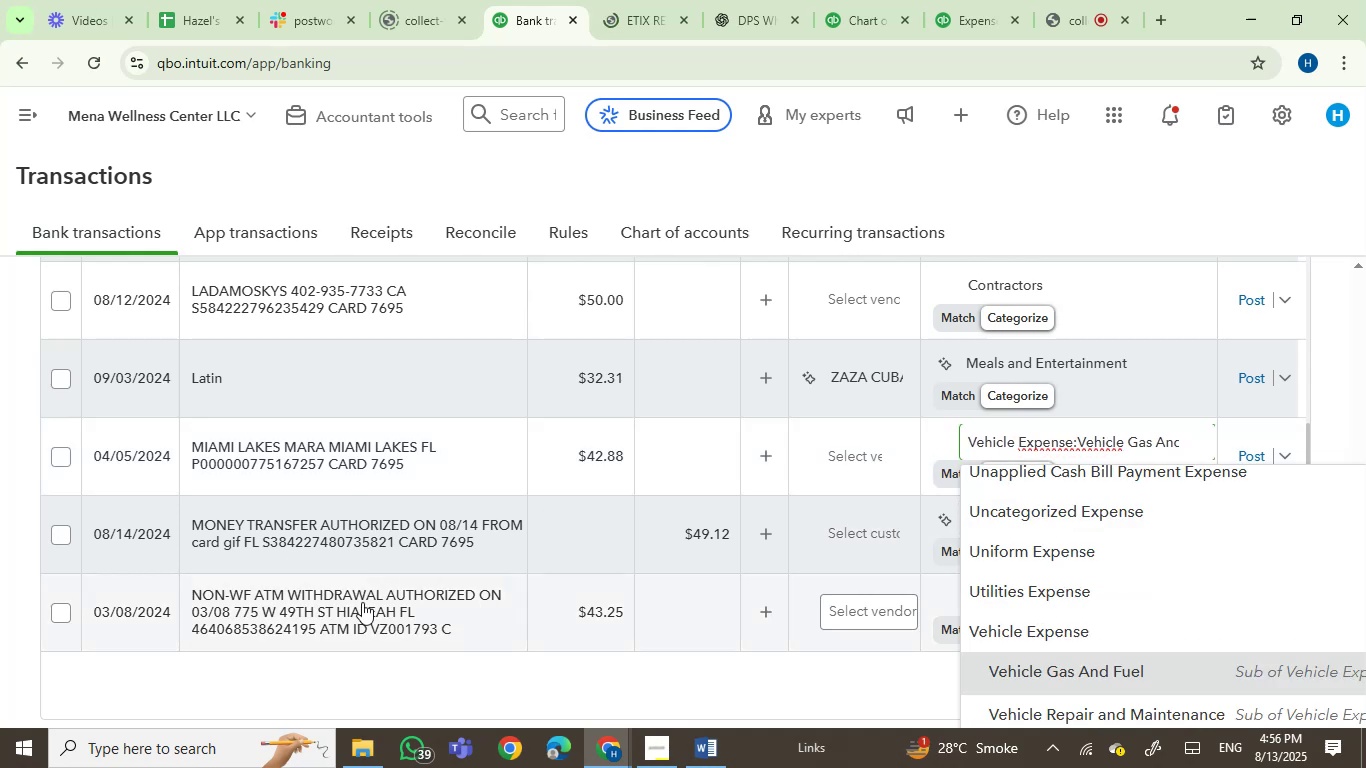 
left_click([60, 611])
 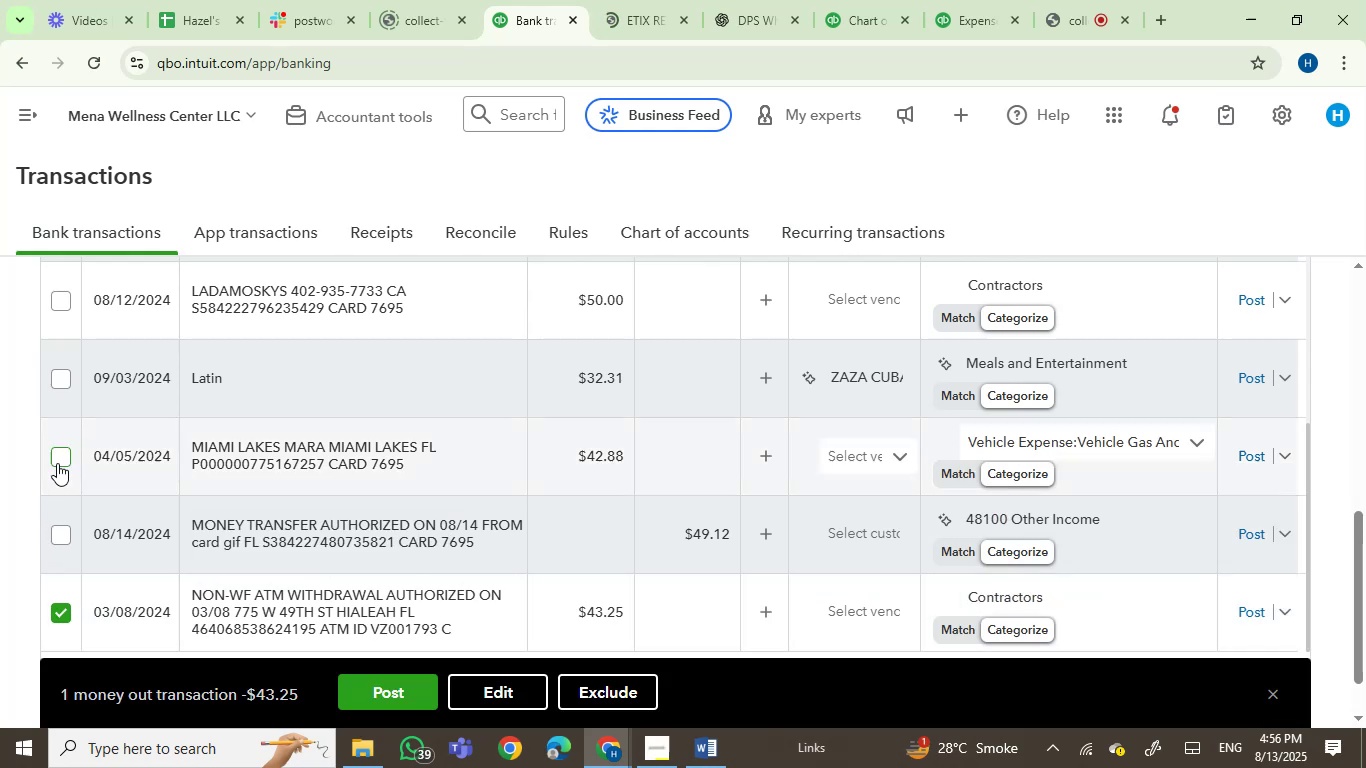 
left_click([60, 457])
 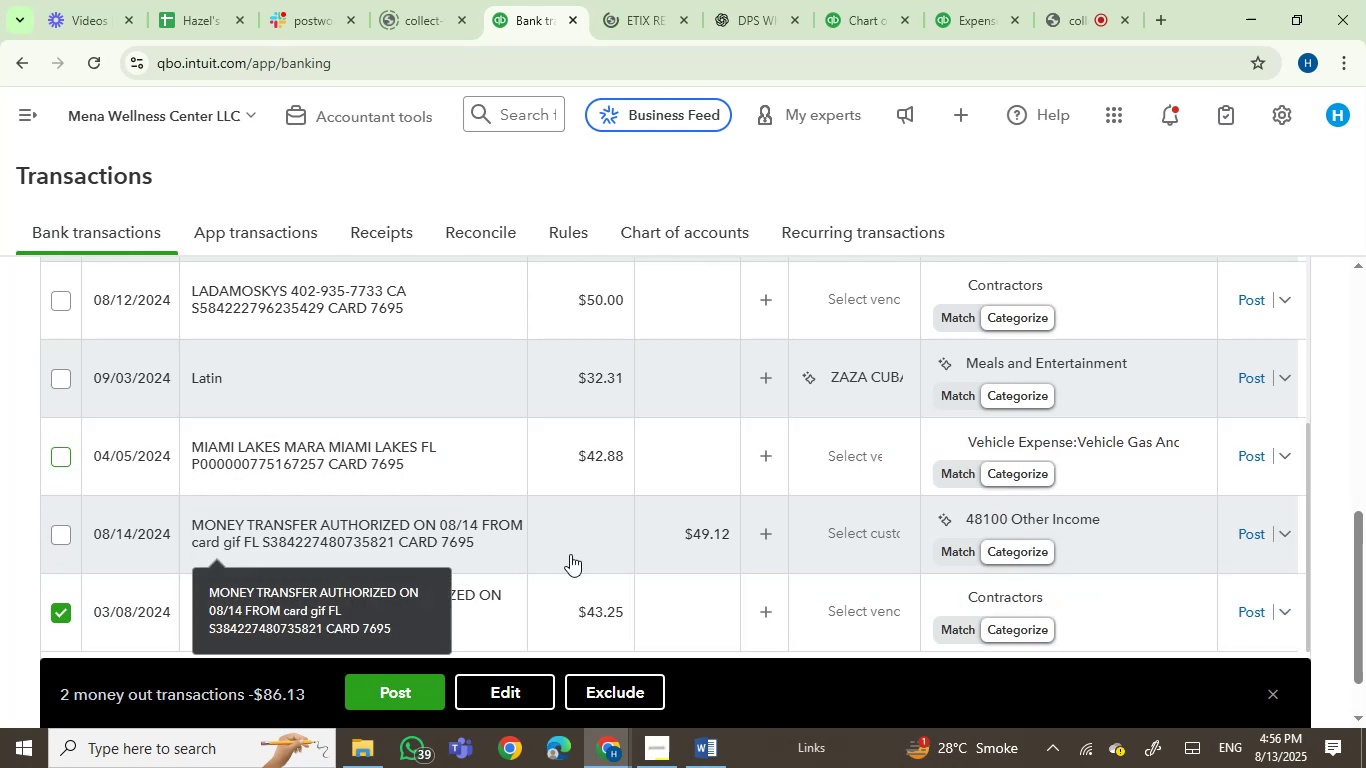 
scroll: coordinate [715, 550], scroll_direction: down, amount: 1.0
 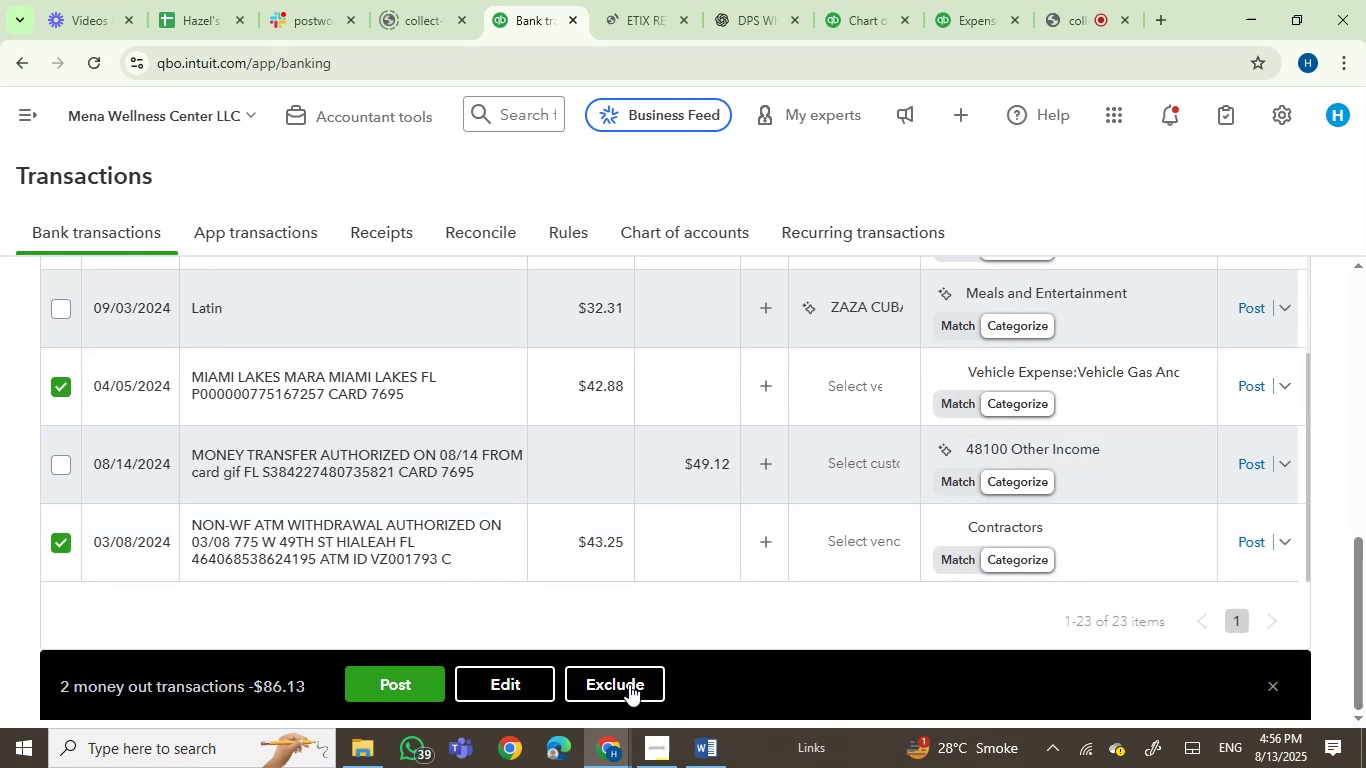 
left_click([508, 675])
 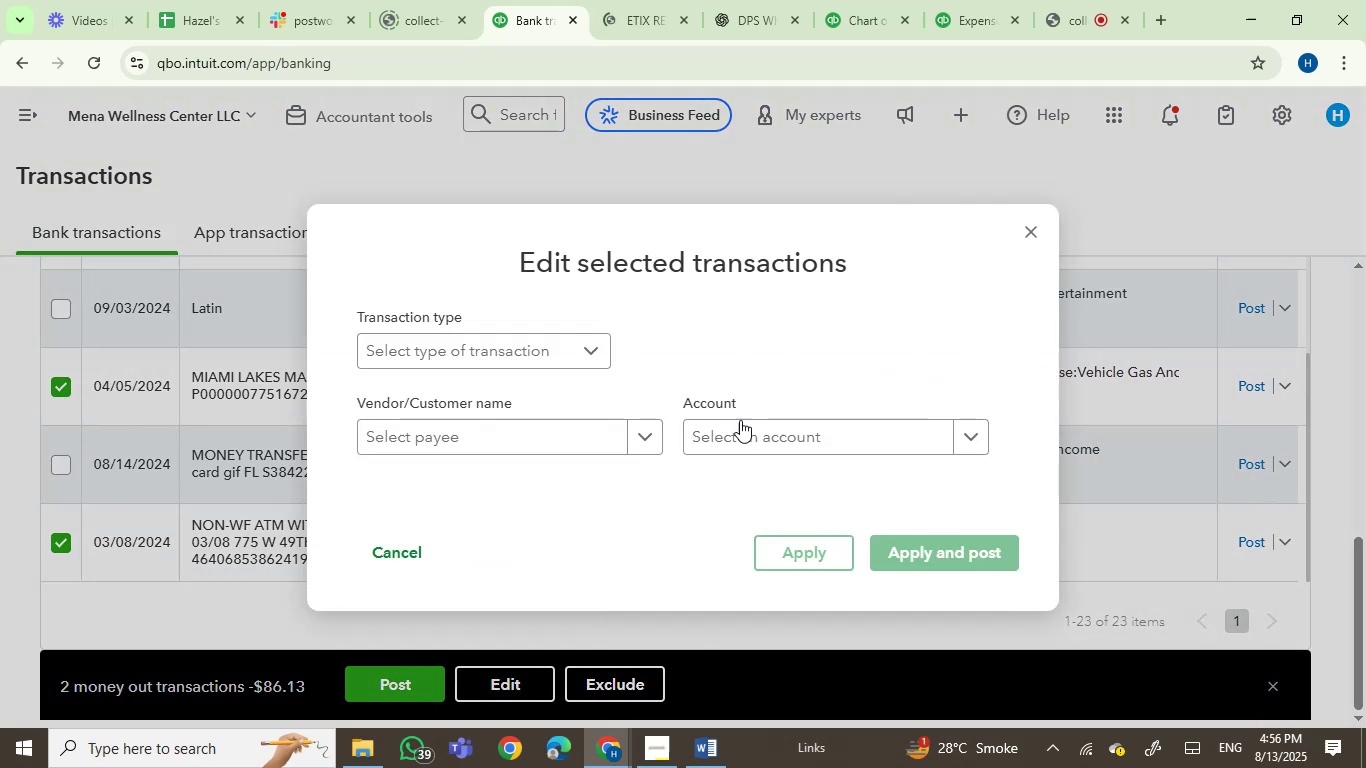 
left_click([746, 435])
 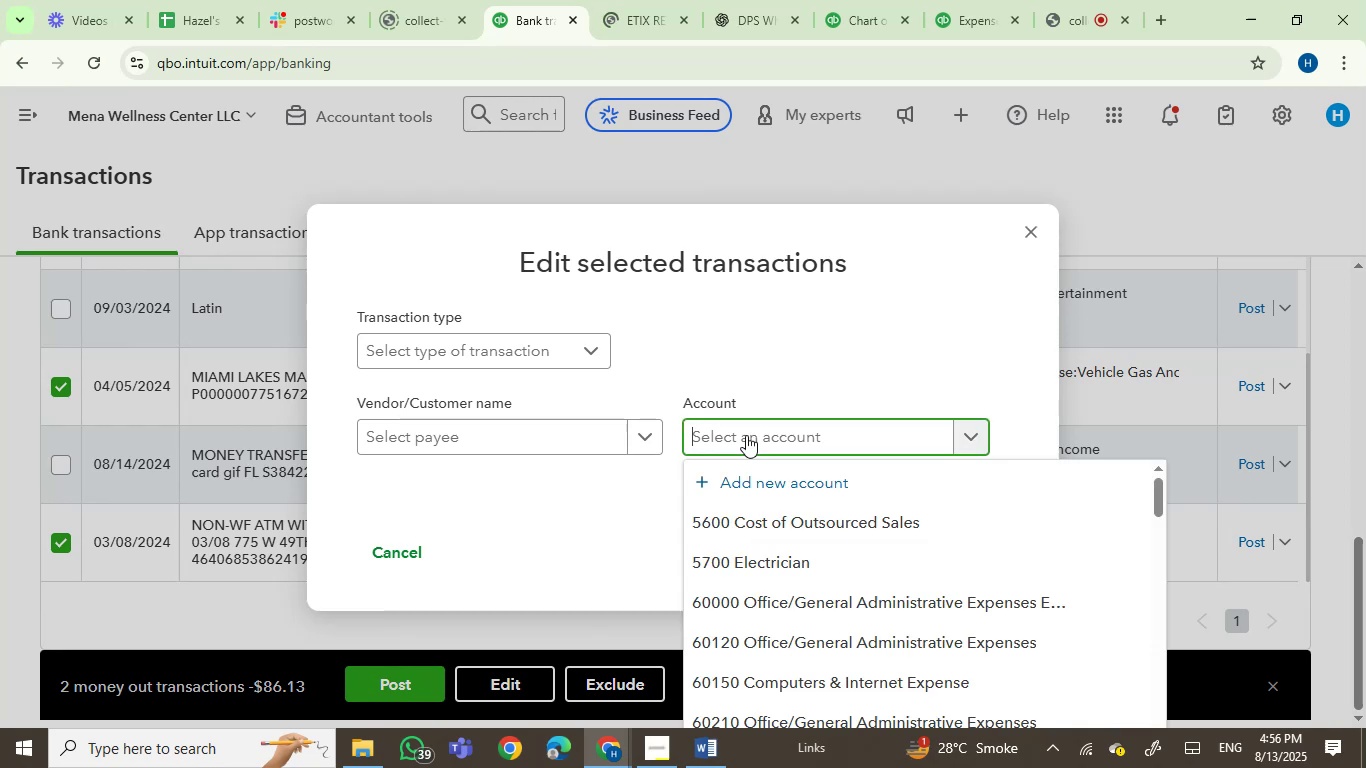 
type(owner)
 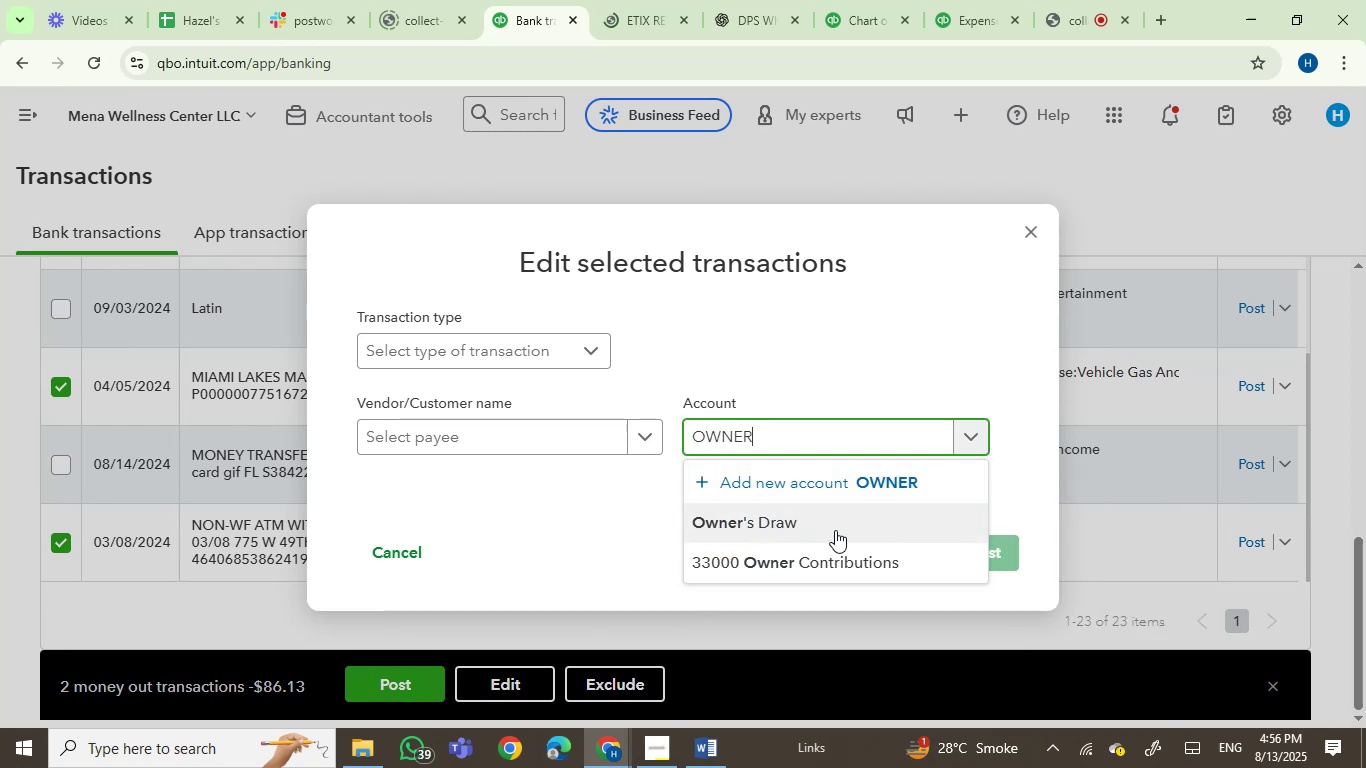 
left_click([970, 548])
 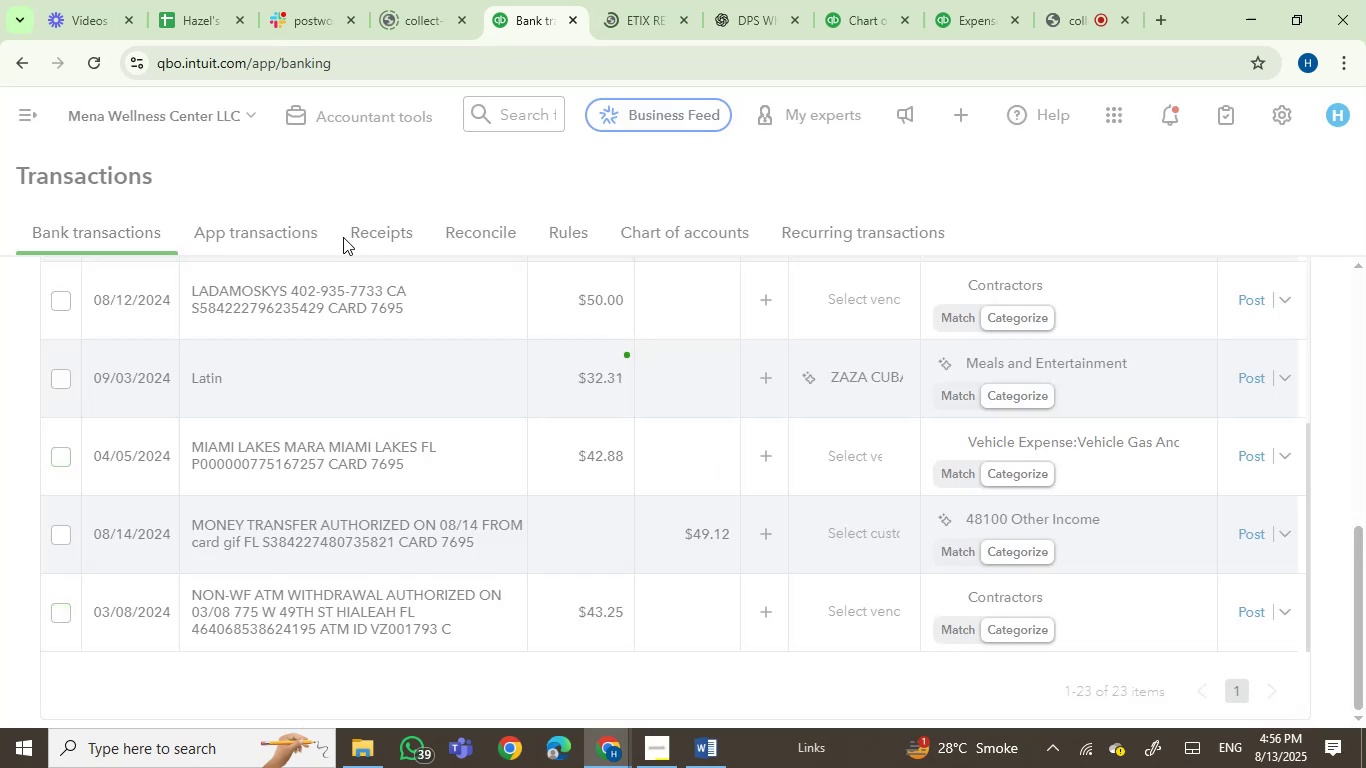 
left_click([626, 13])
 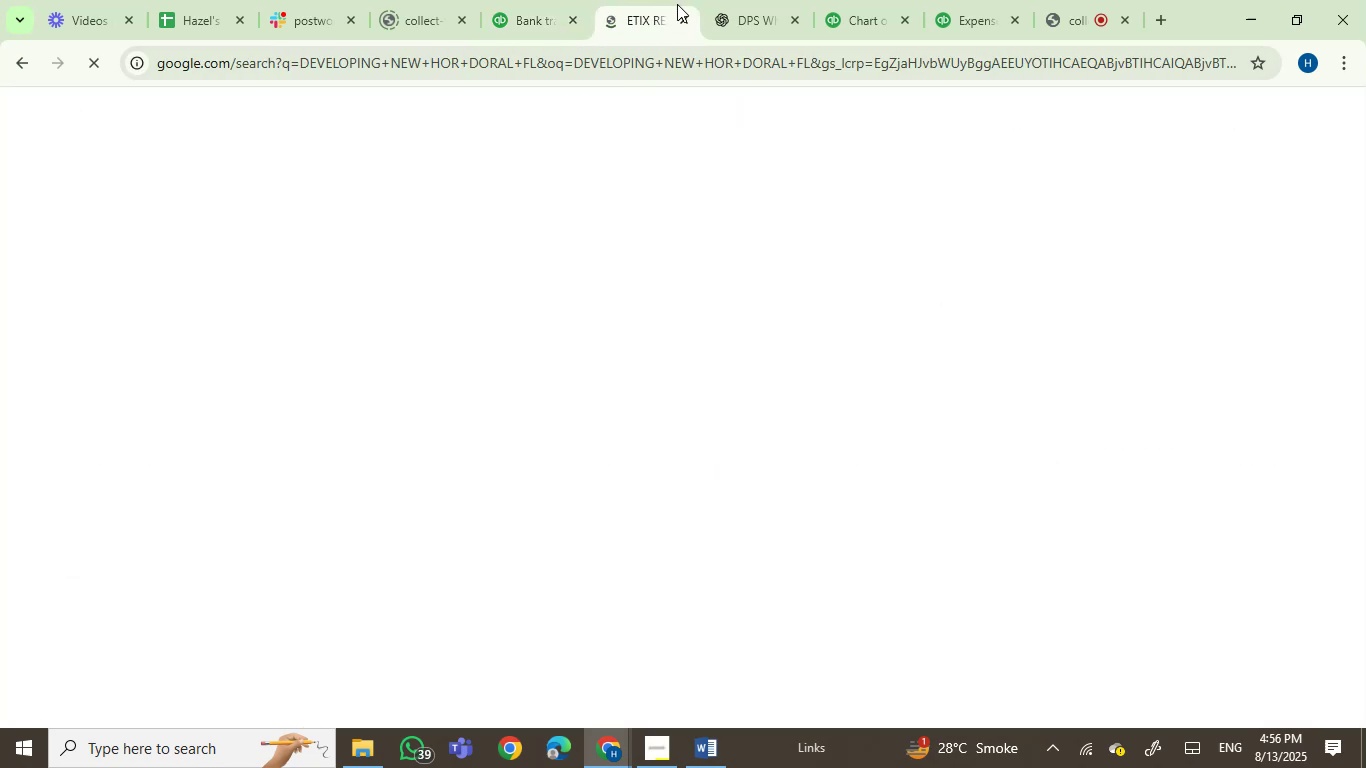 
left_click([683, 17])
 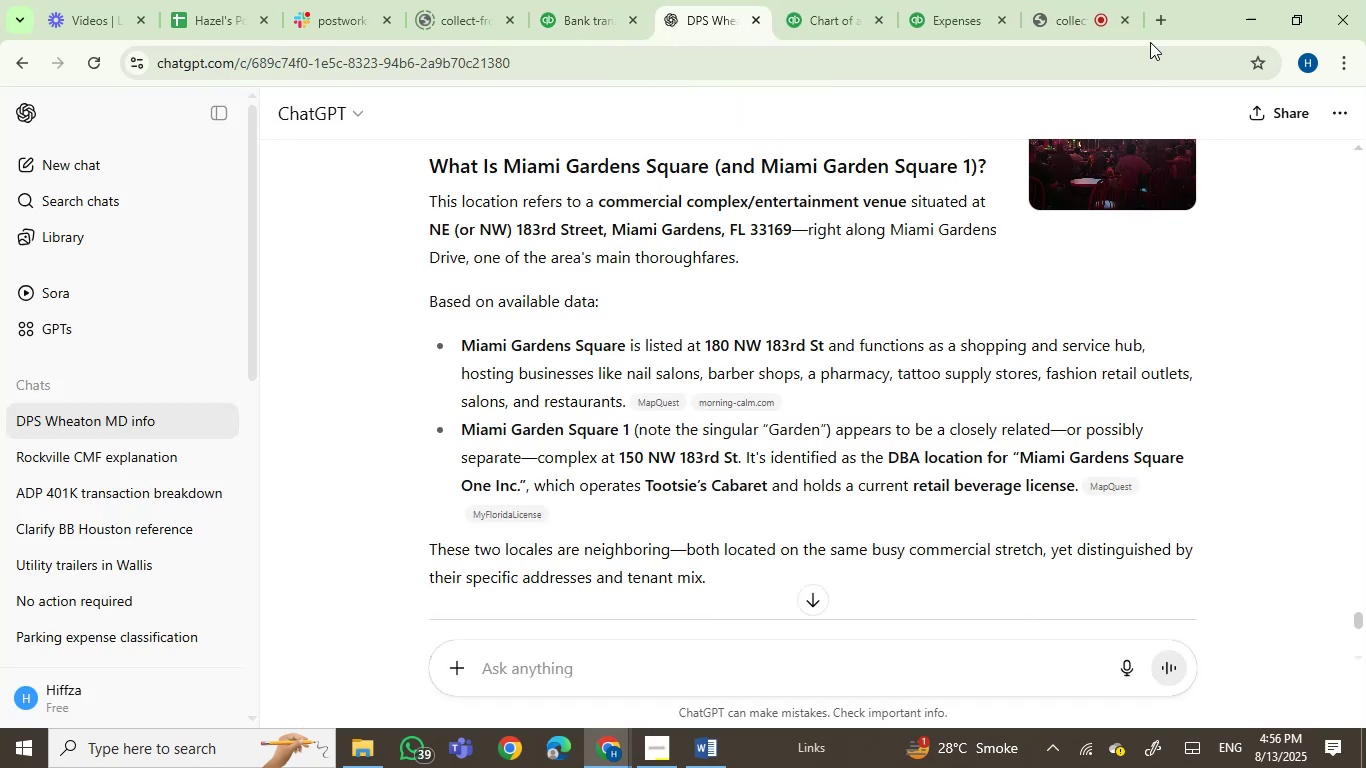 
left_click([1163, 19])
 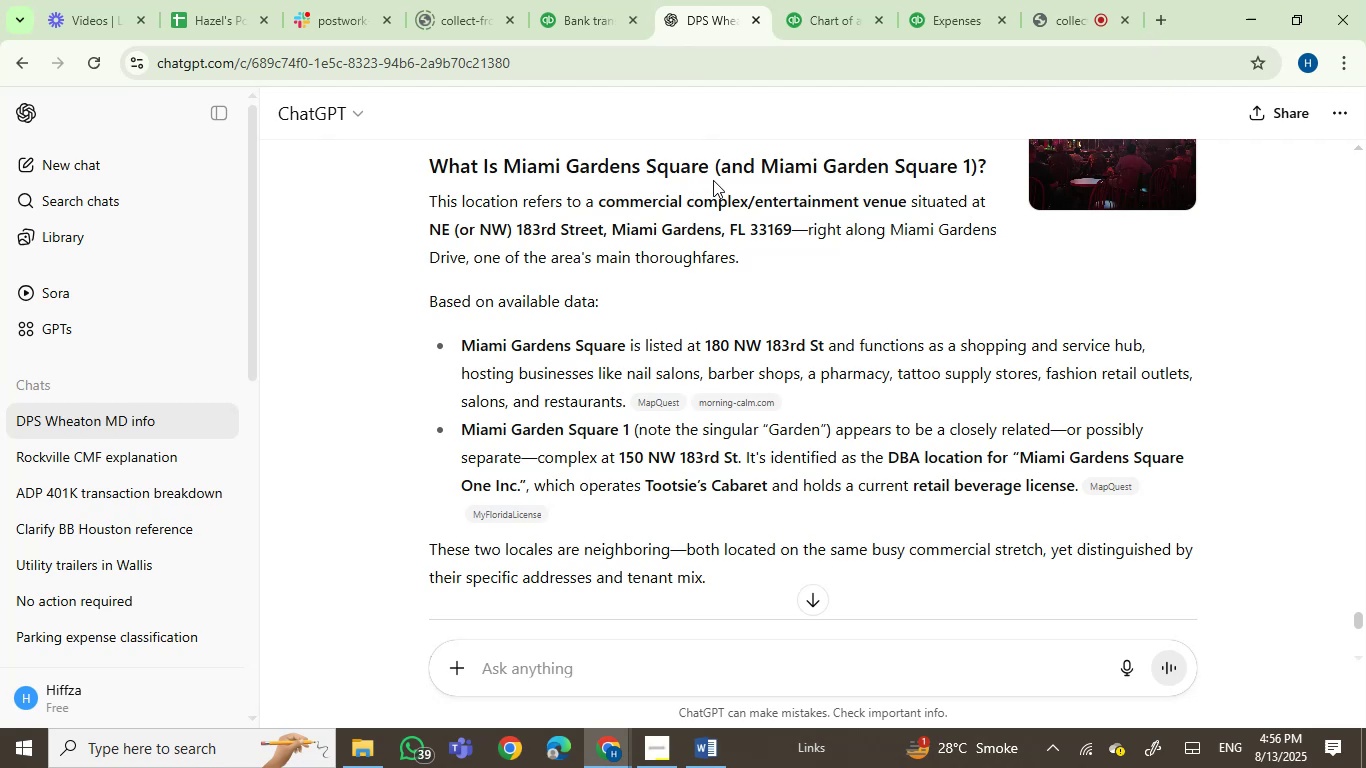 
left_click([558, 24])
 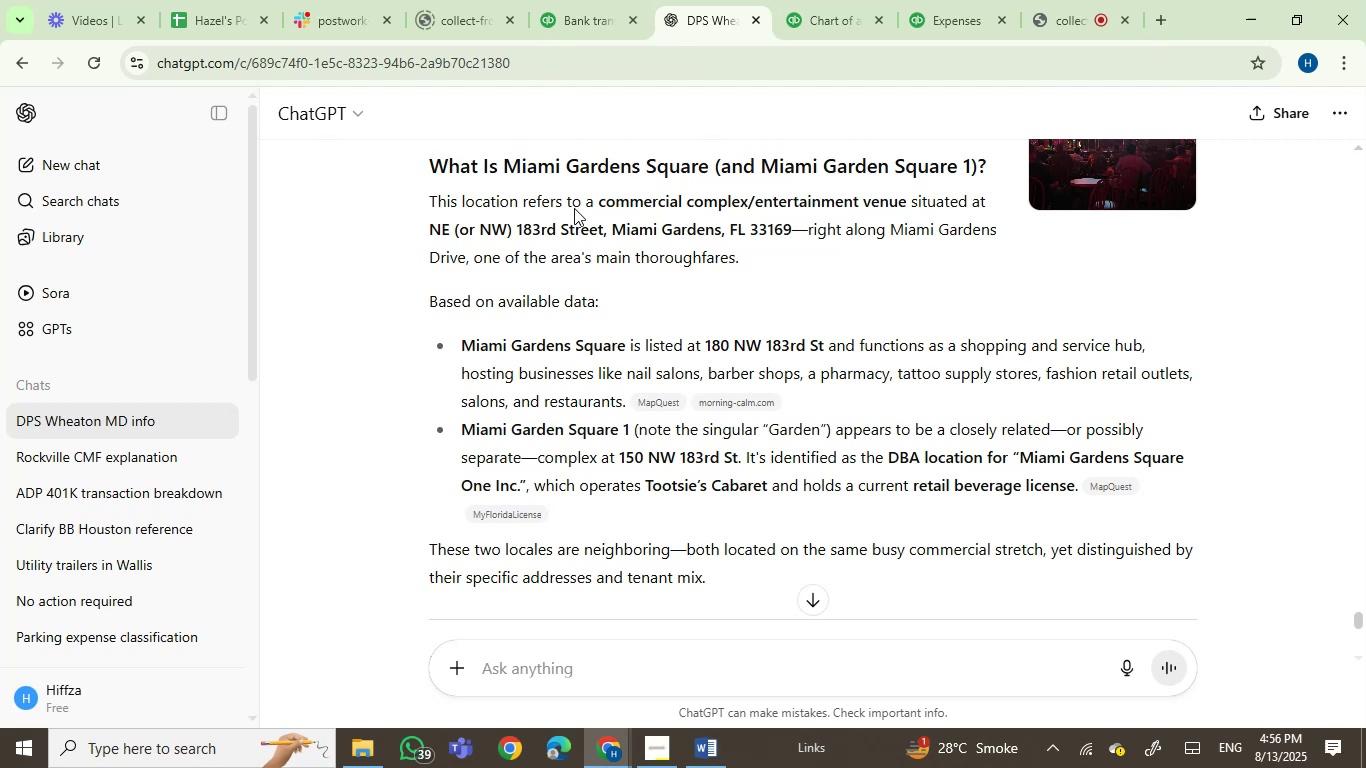 
left_click([572, 23])
 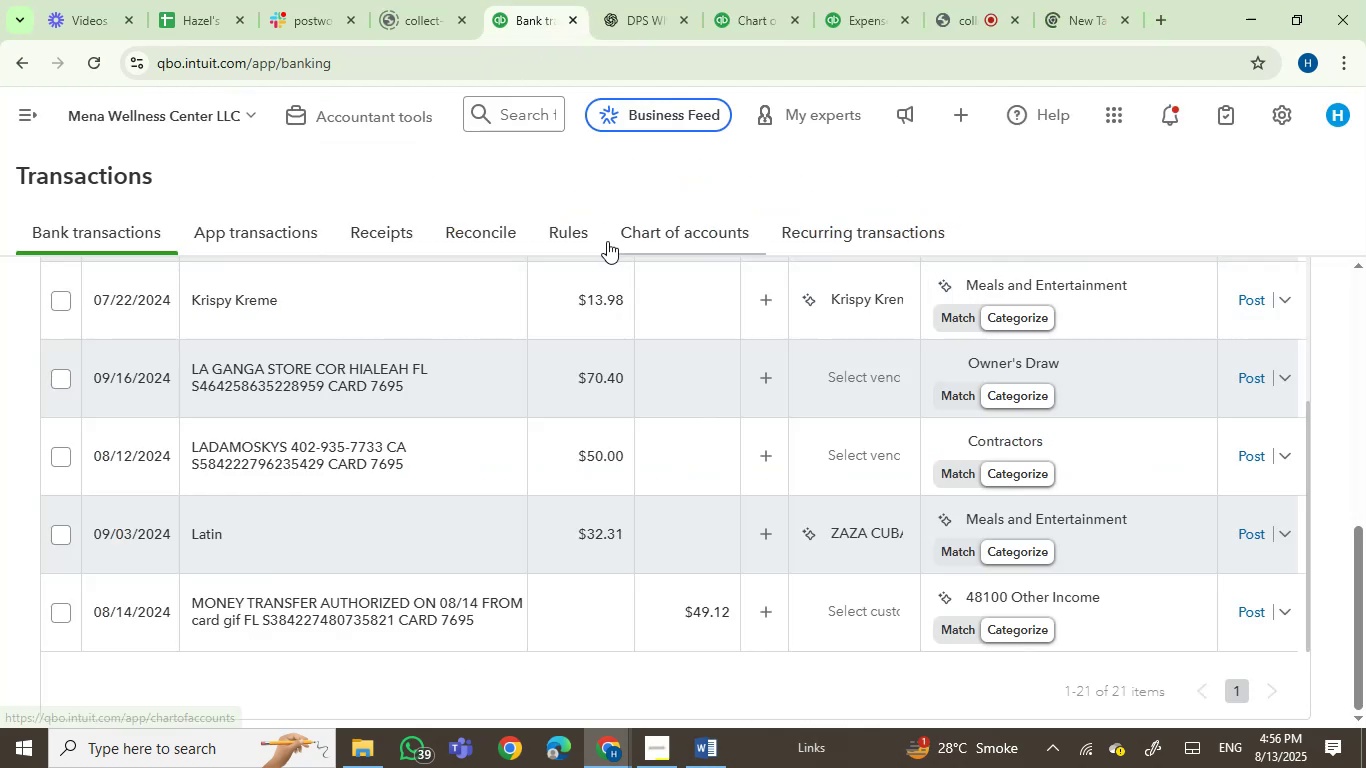 
wait(6.42)
 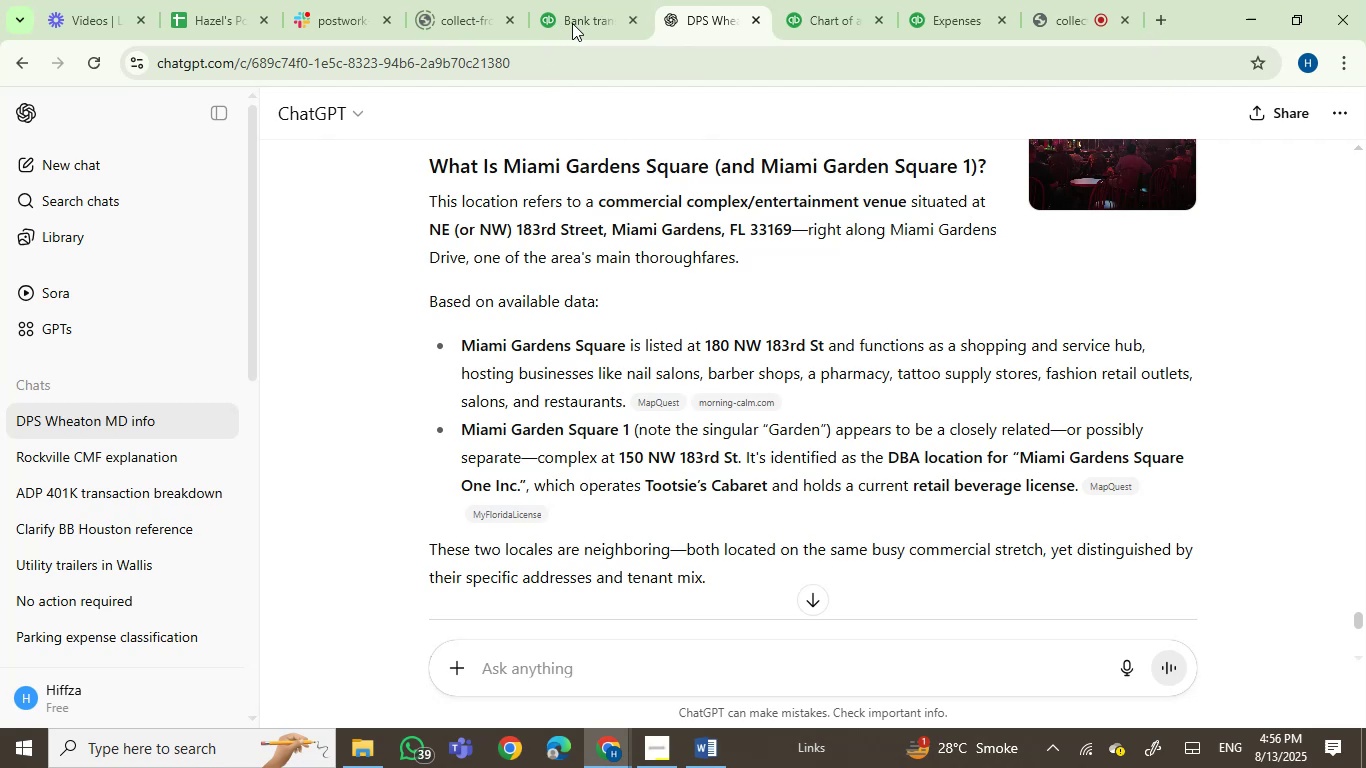 
scroll: coordinate [514, 436], scroll_direction: none, amount: 0.0
 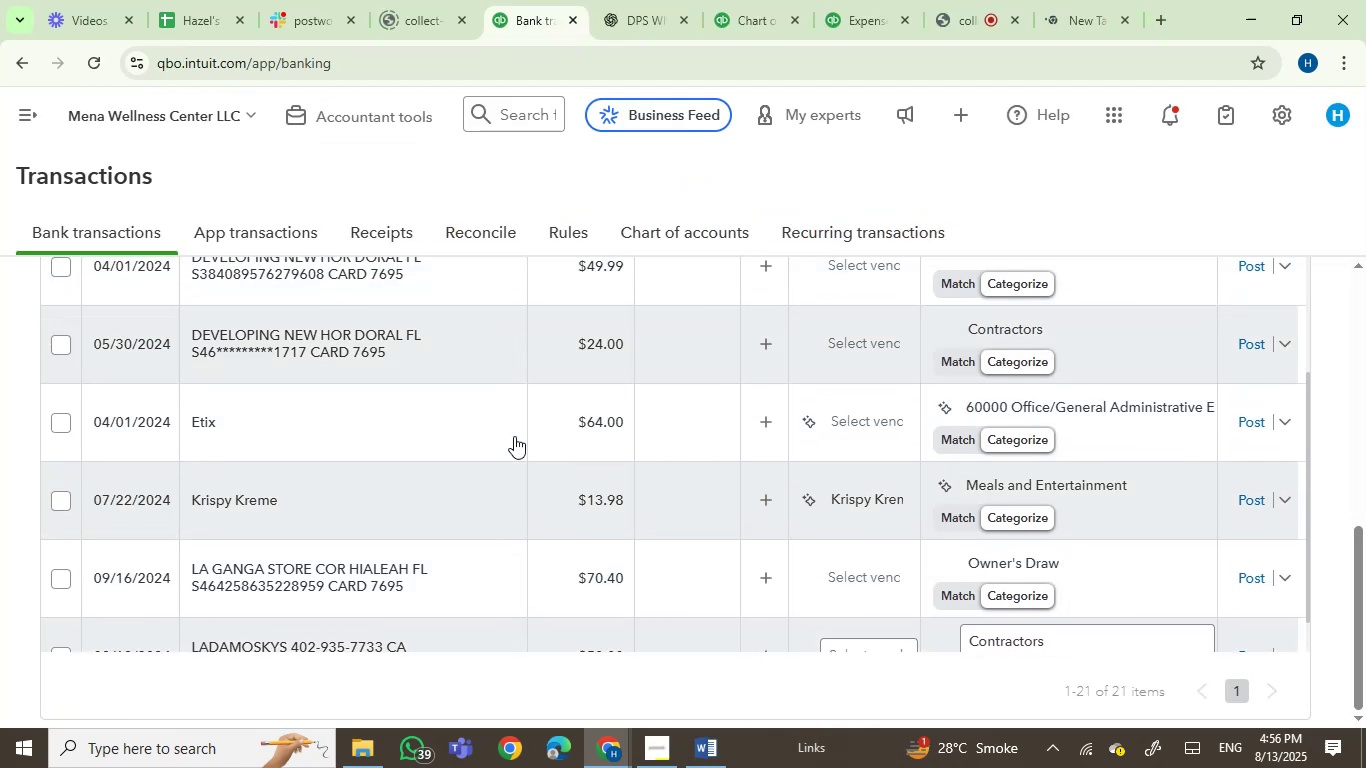 
scroll: coordinate [514, 436], scroll_direction: up, amount: 3.0
 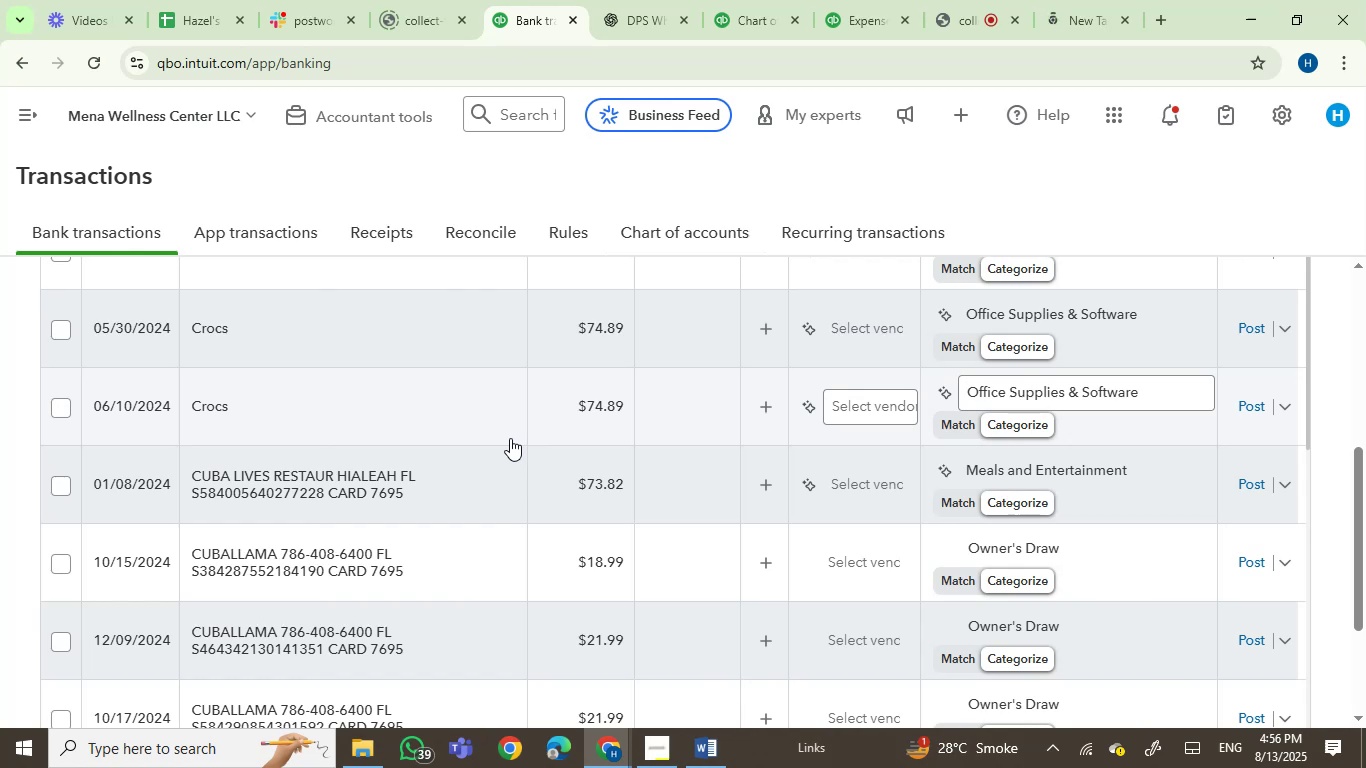 
scroll: coordinate [508, 440], scroll_direction: down, amount: 2.0
 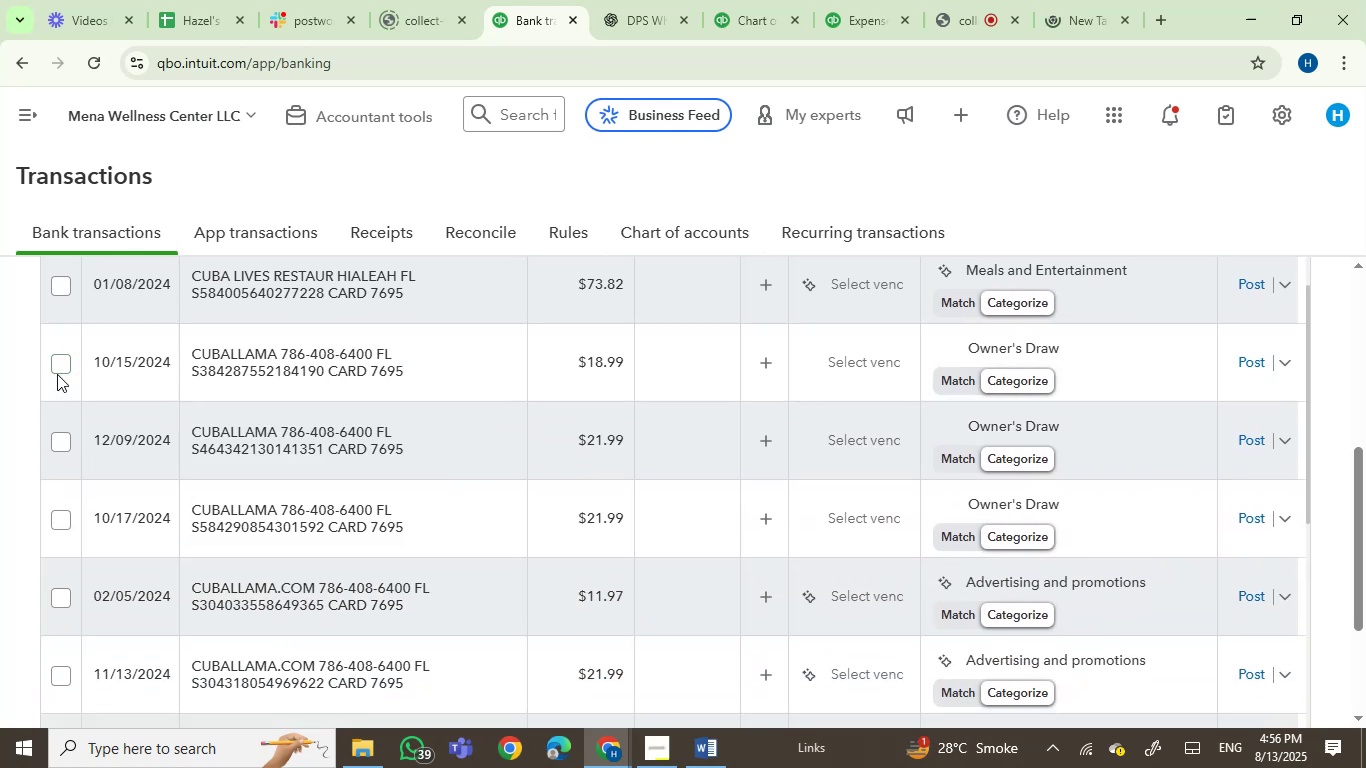 
left_click([282, 364])
 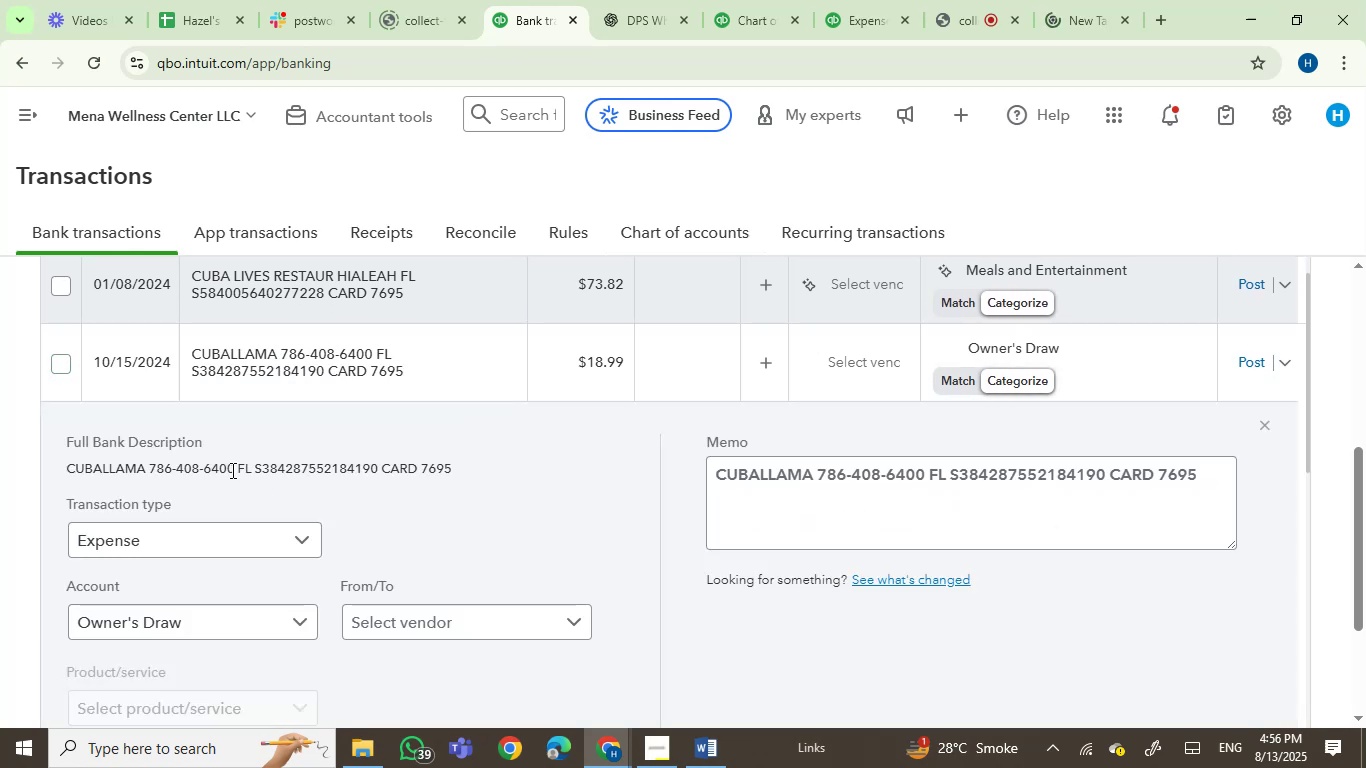 
double_click([132, 467])
 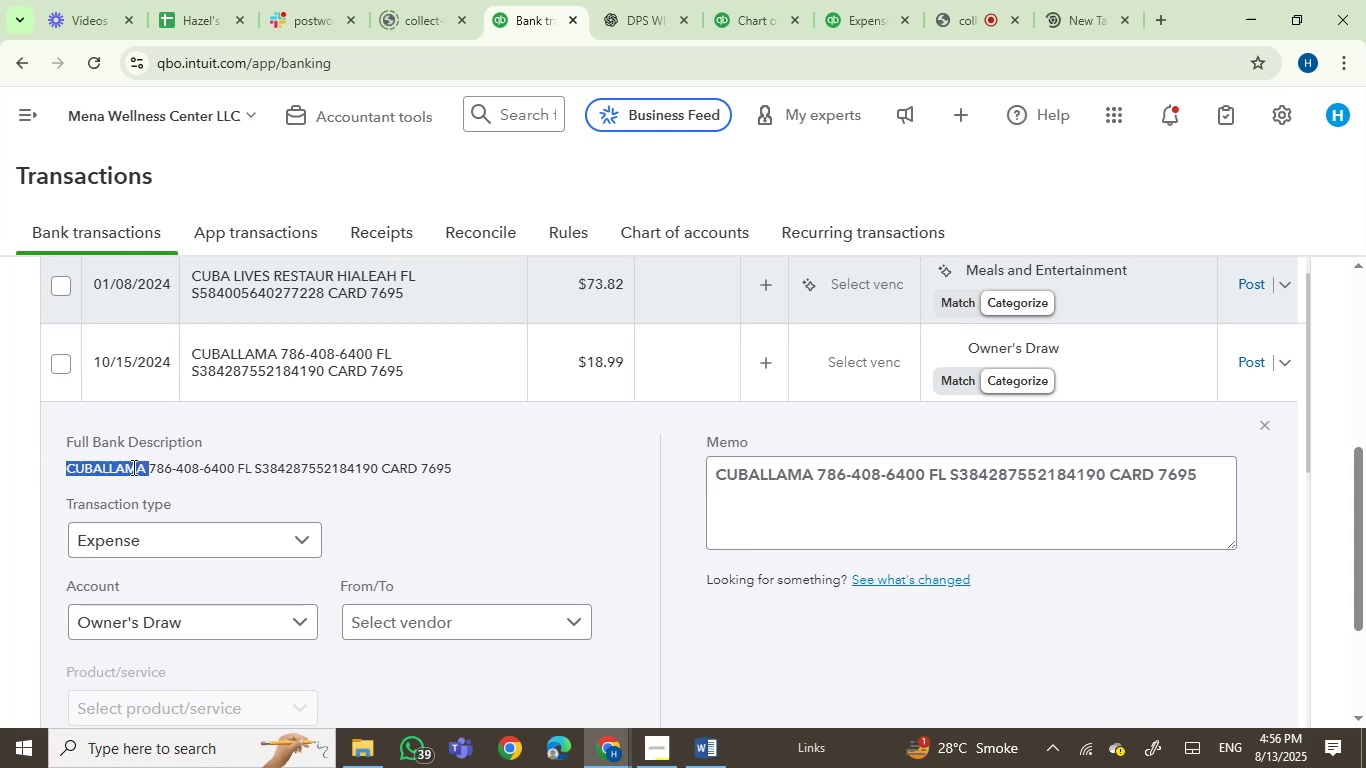 
key(Control+C)
 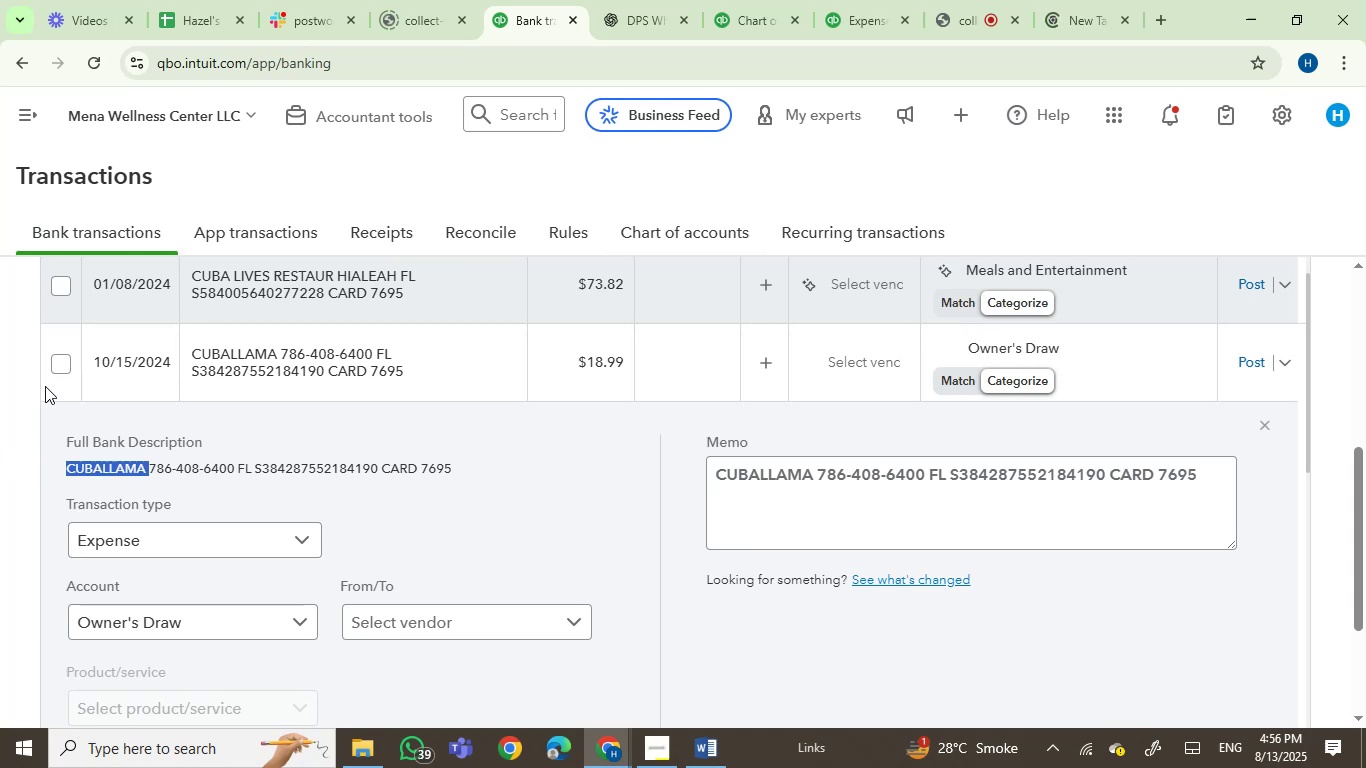 
left_click([62, 364])
 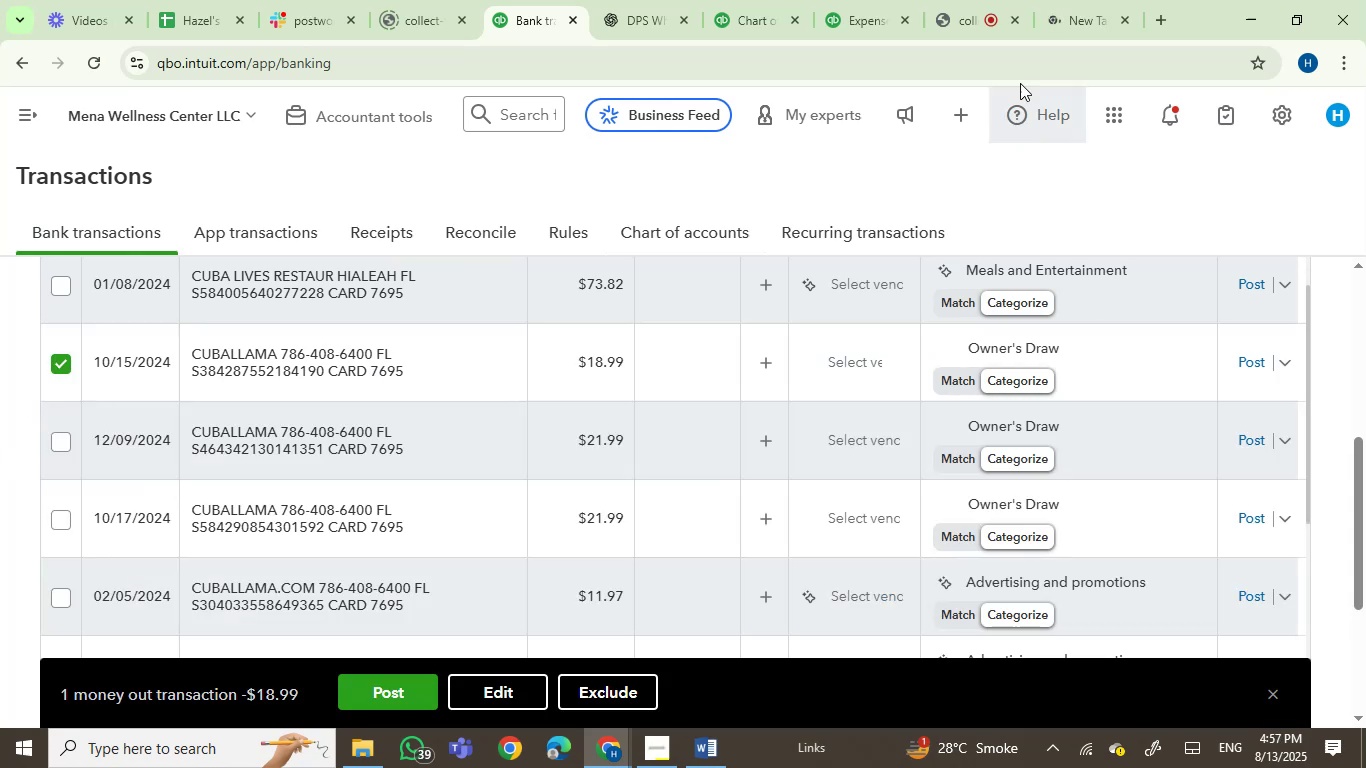 
left_click([1064, 16])
 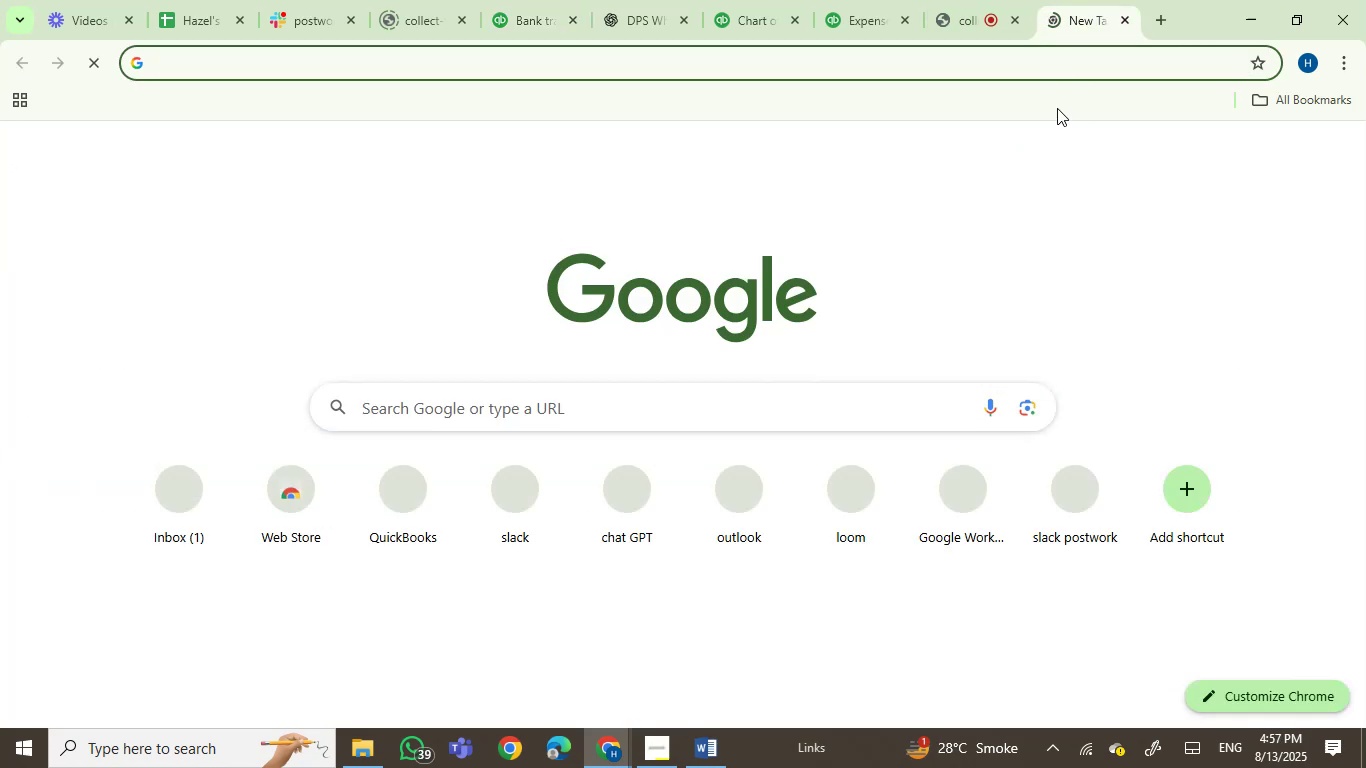 
left_click_drag(start_coordinate=[1081, 0], to_coordinate=[633, 28])
 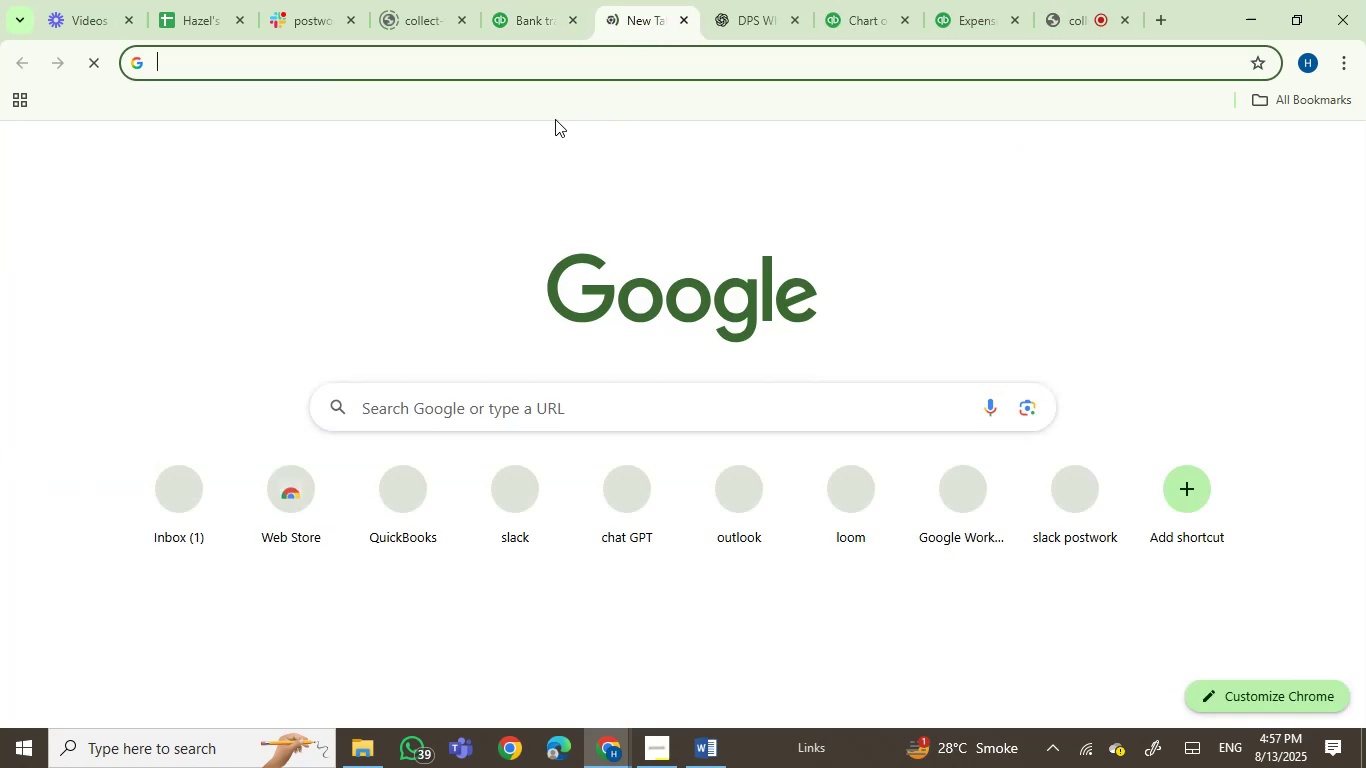 
left_click([521, 14])
 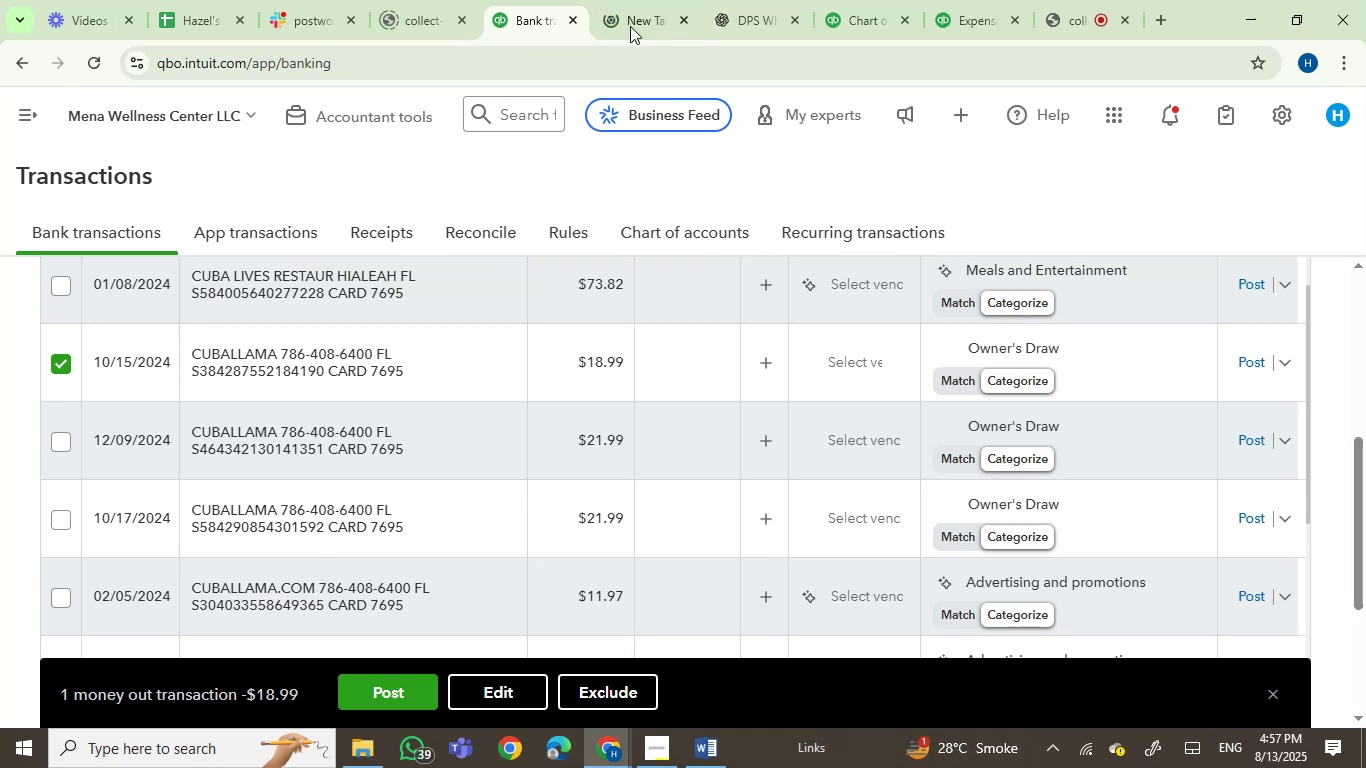 
left_click([635, 13])
 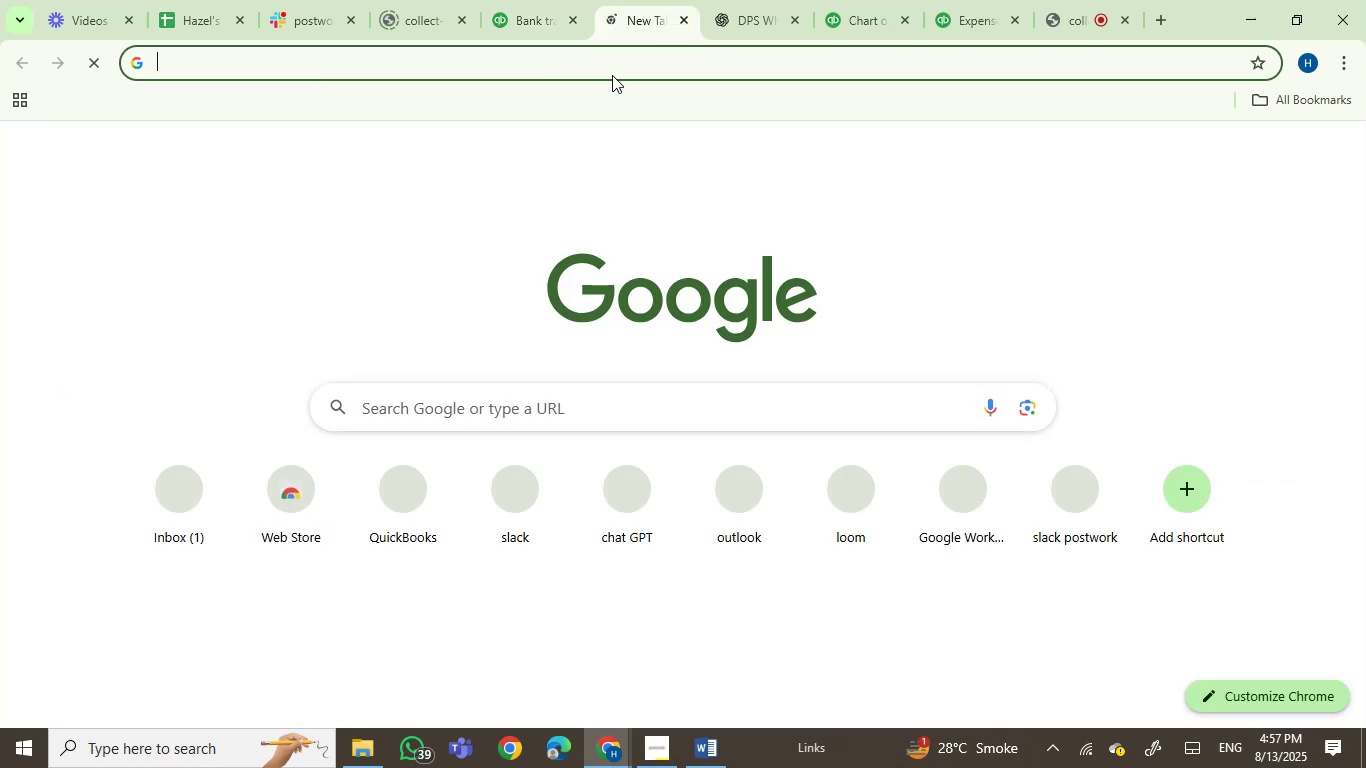 
double_click([612, 75])
 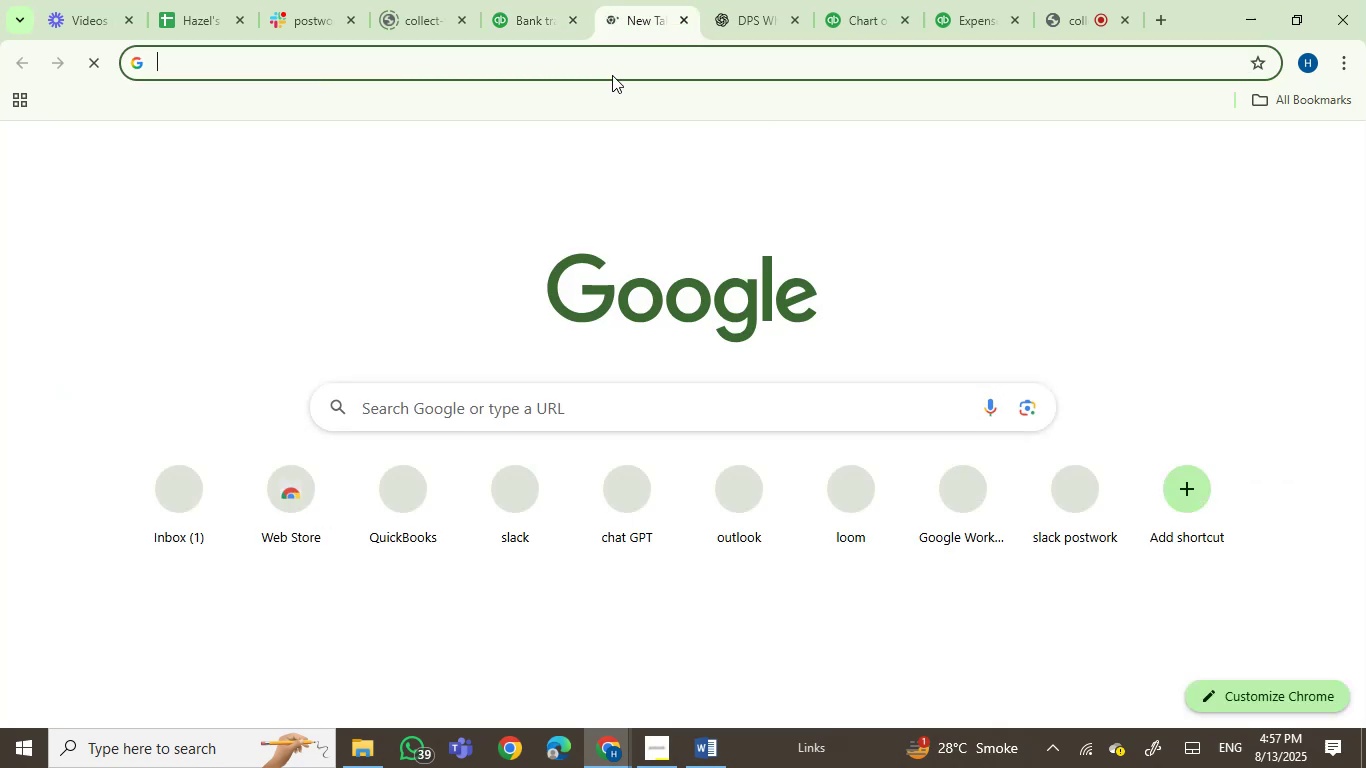 
key(Control+V)
 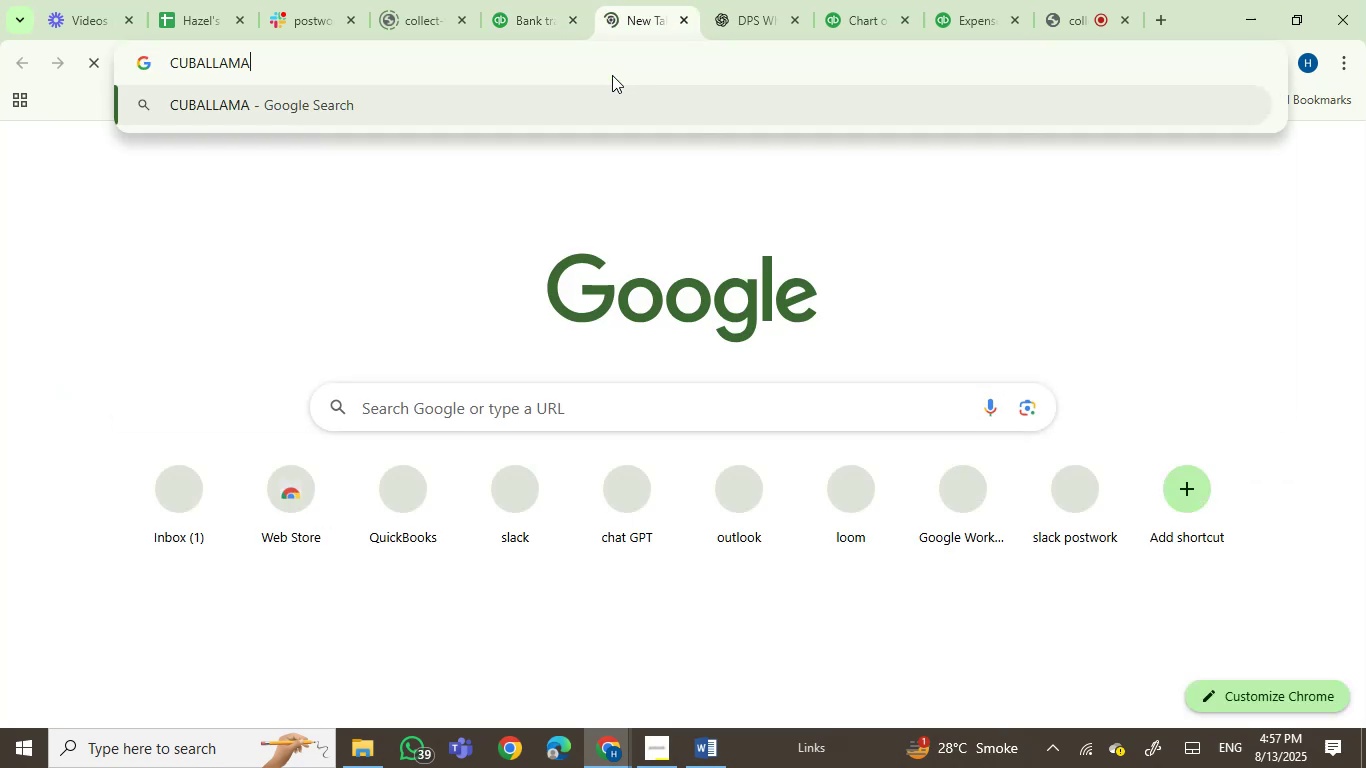 
key(Enter)
 